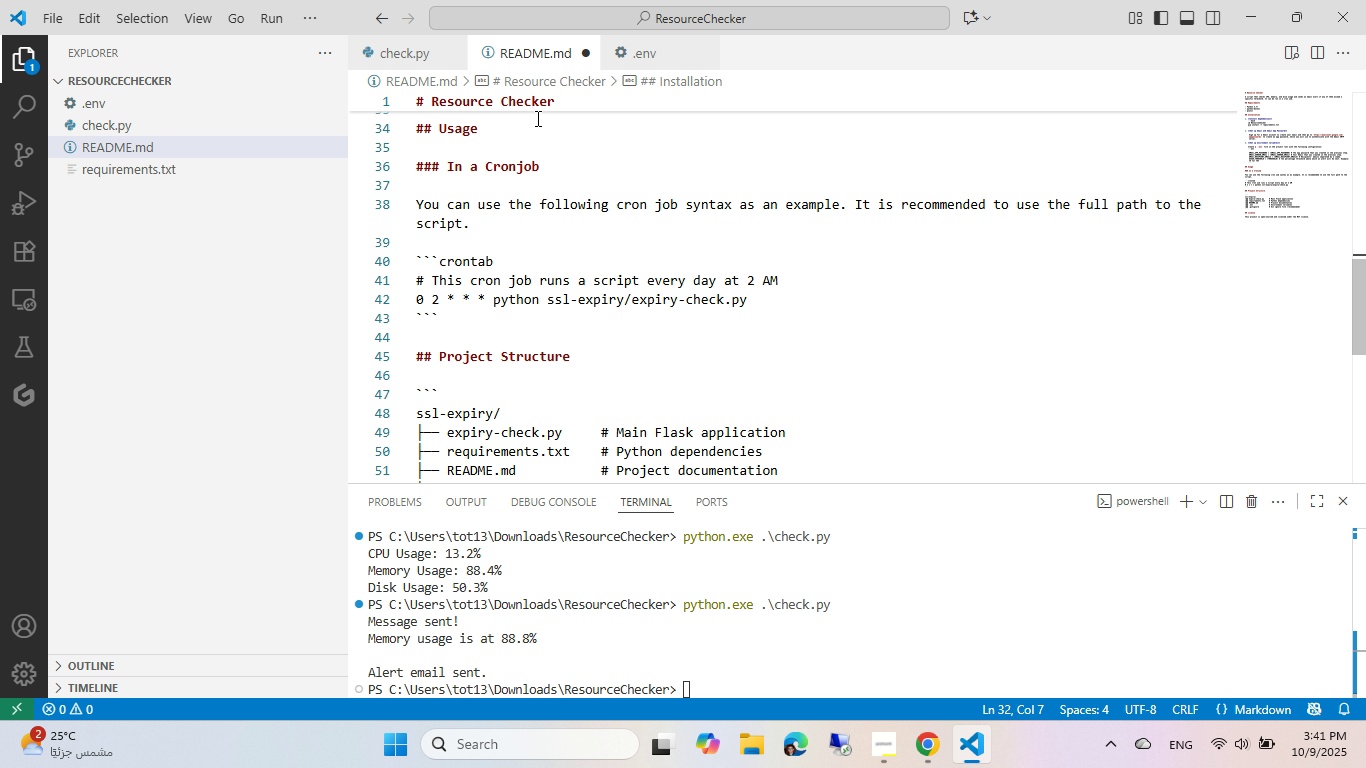 
left_click([622, 302])
 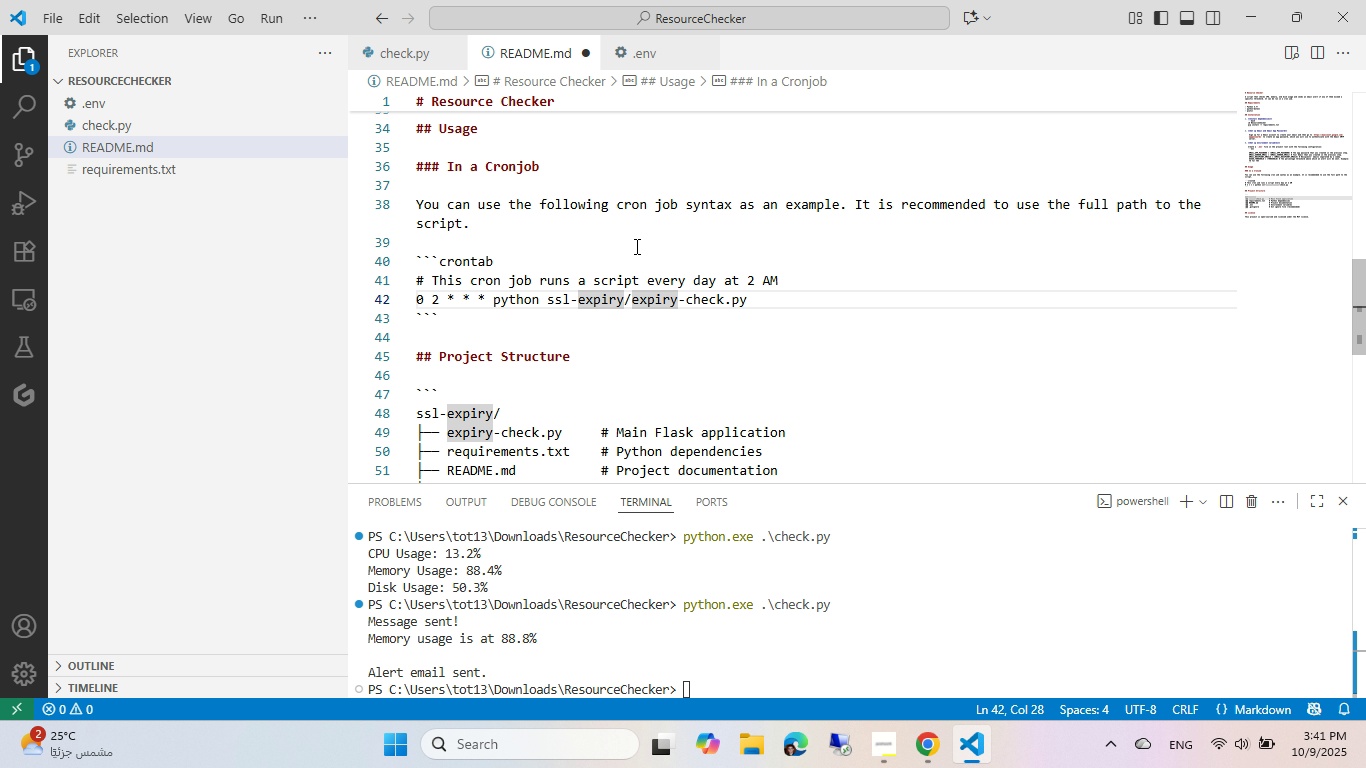 
key(Control+Backspace)
 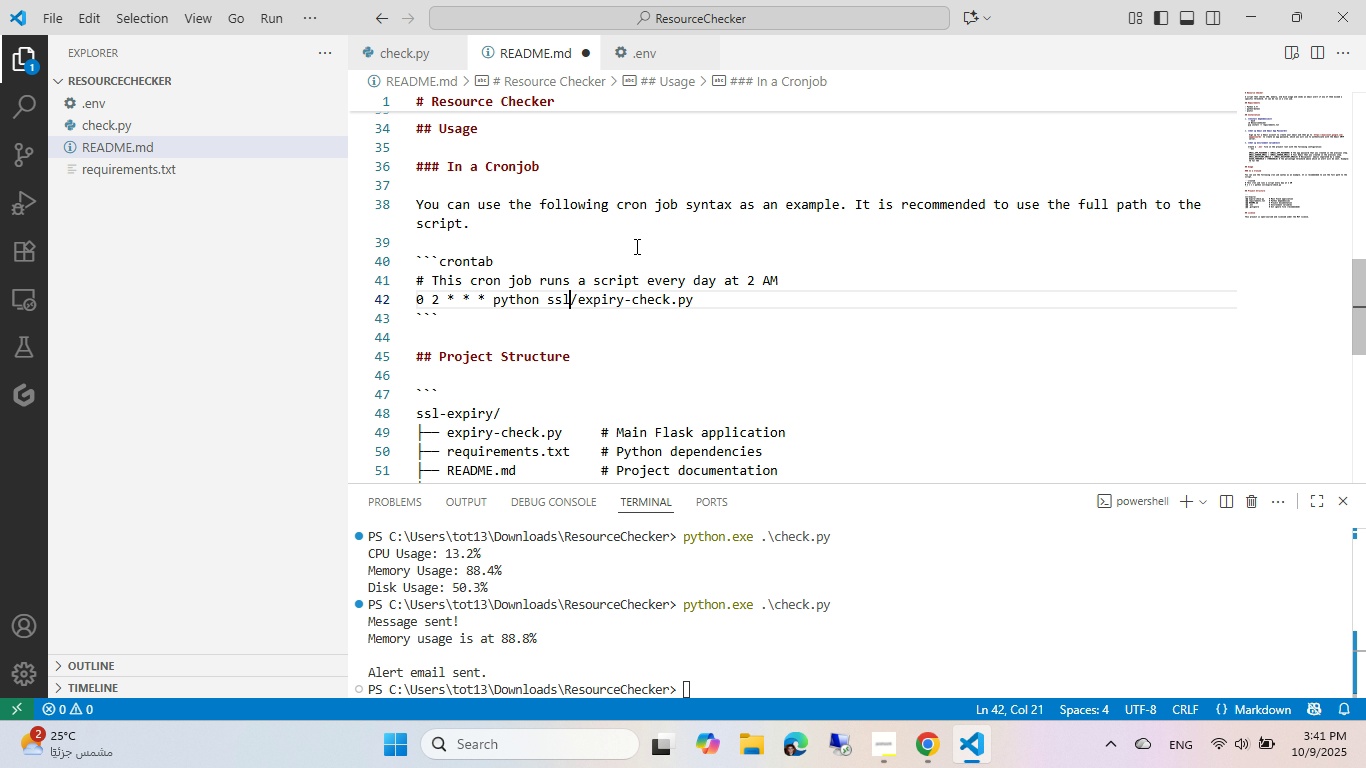 
key(Control+Backspace)
 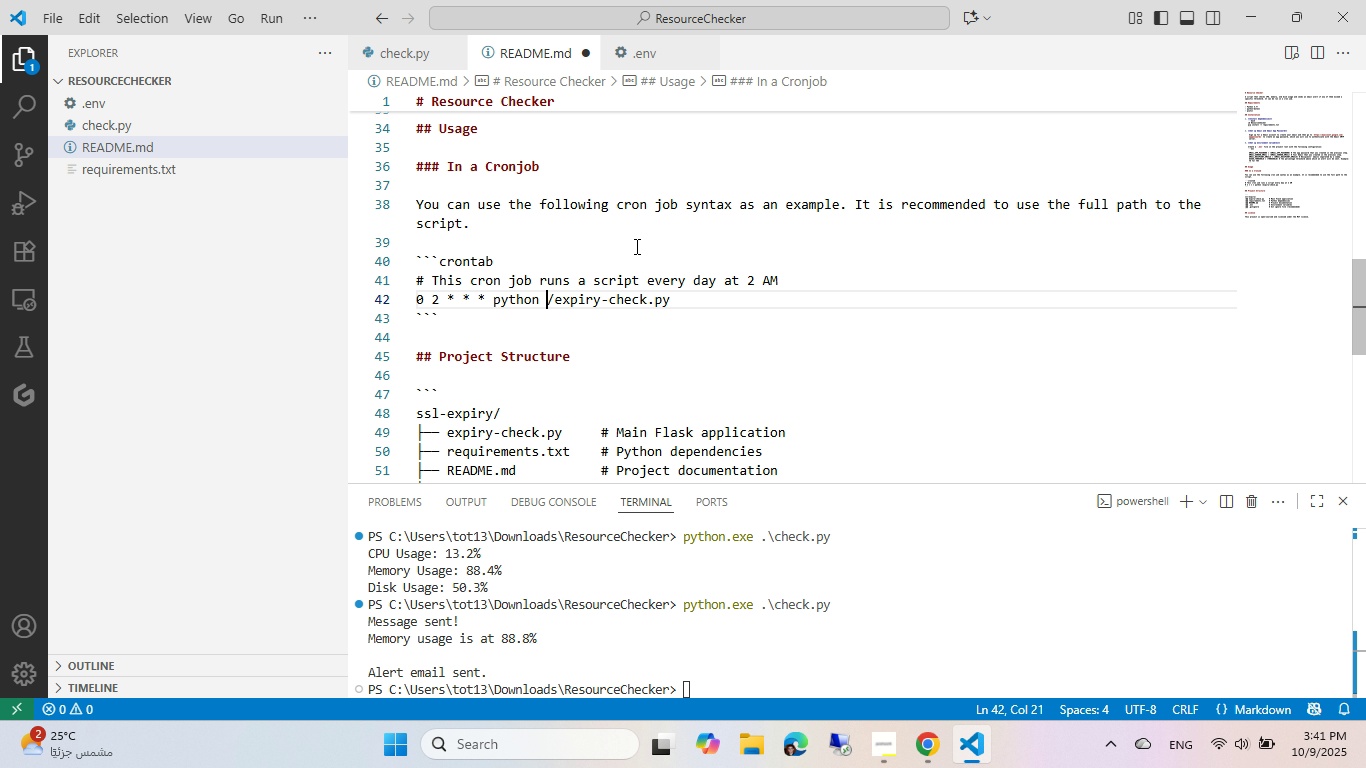 
key(Control+Backspace)
 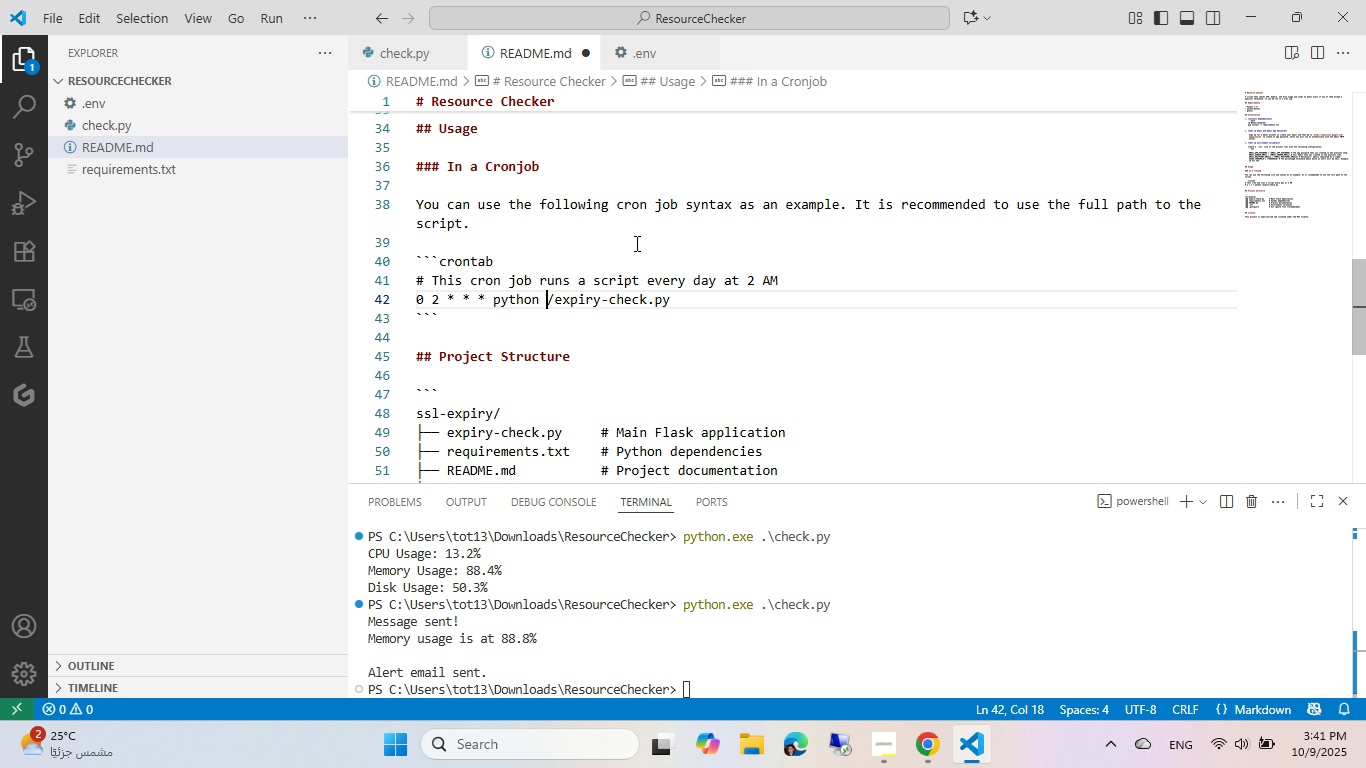 
wait(5.14)
 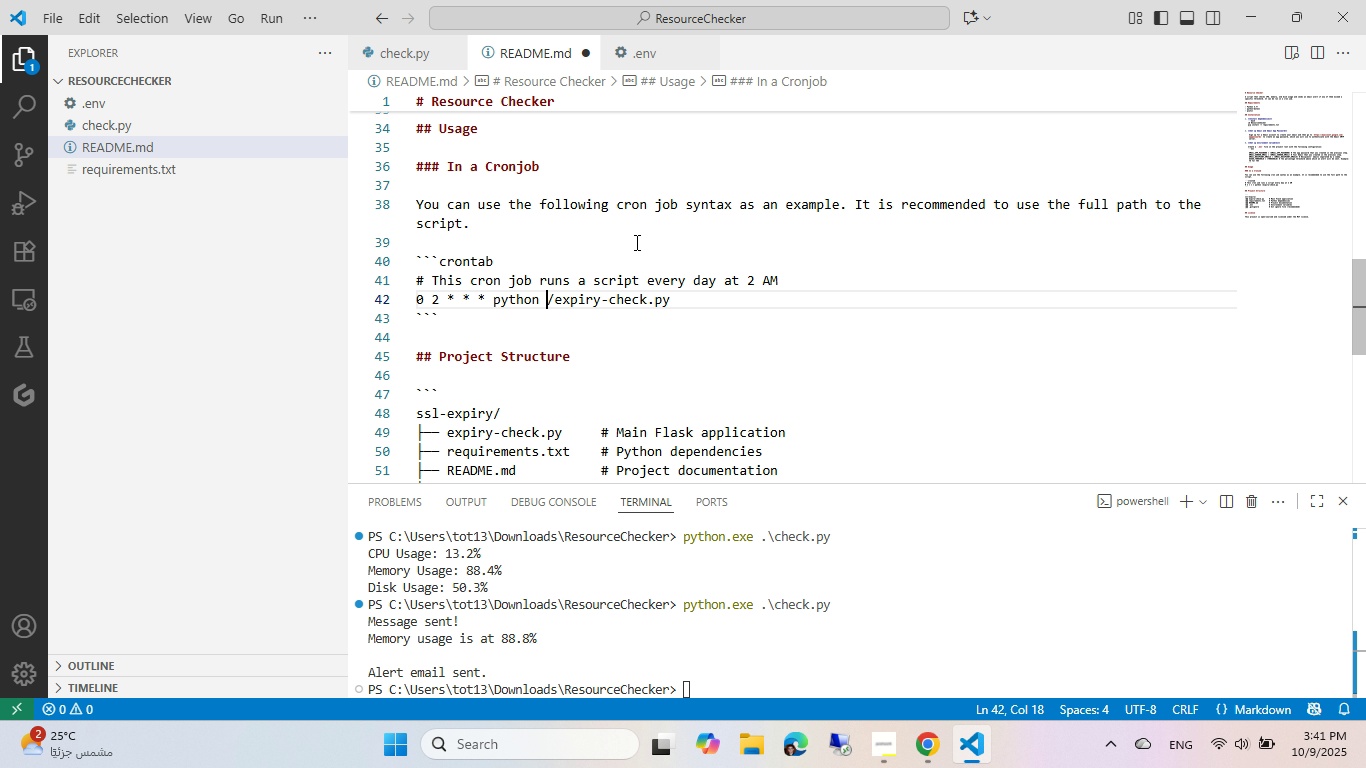 
type(ResourceCHEcker[End])
 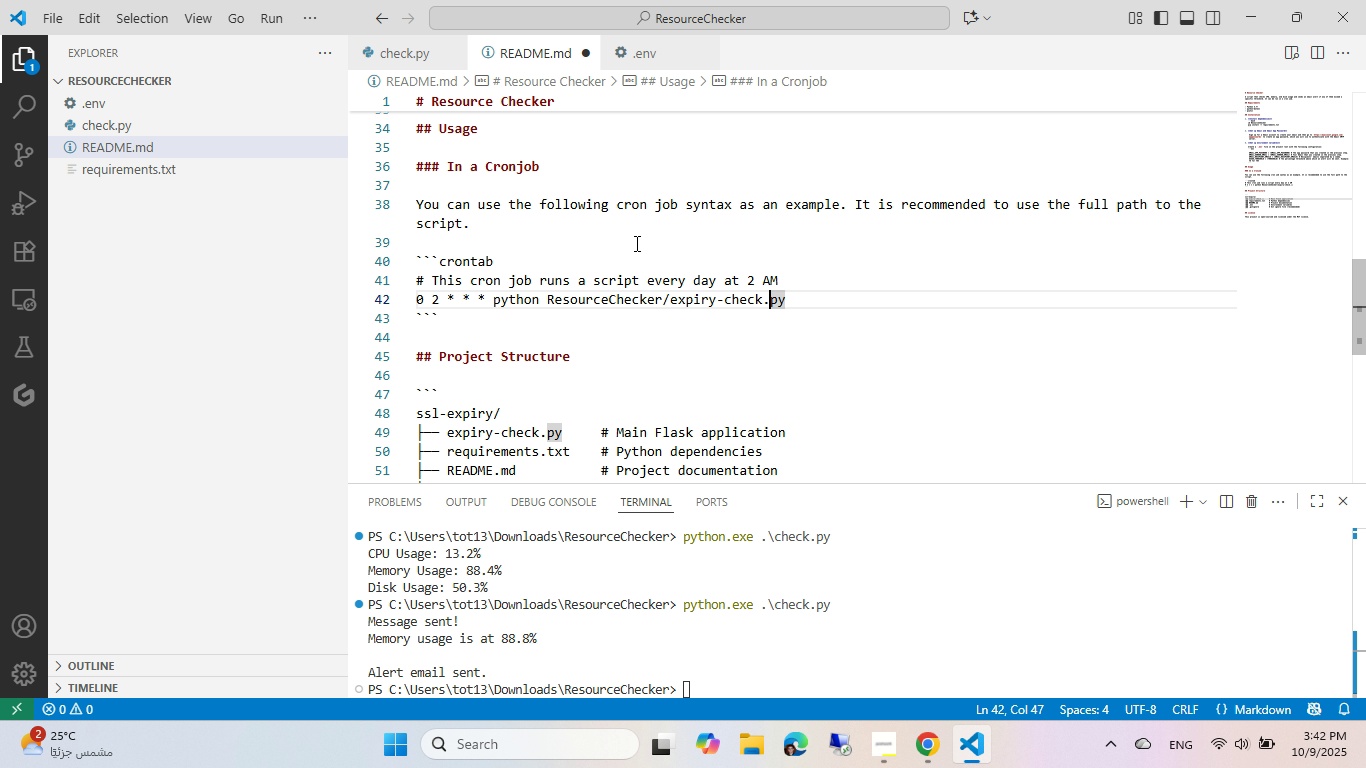 
key(Control+ArrowLeft)
 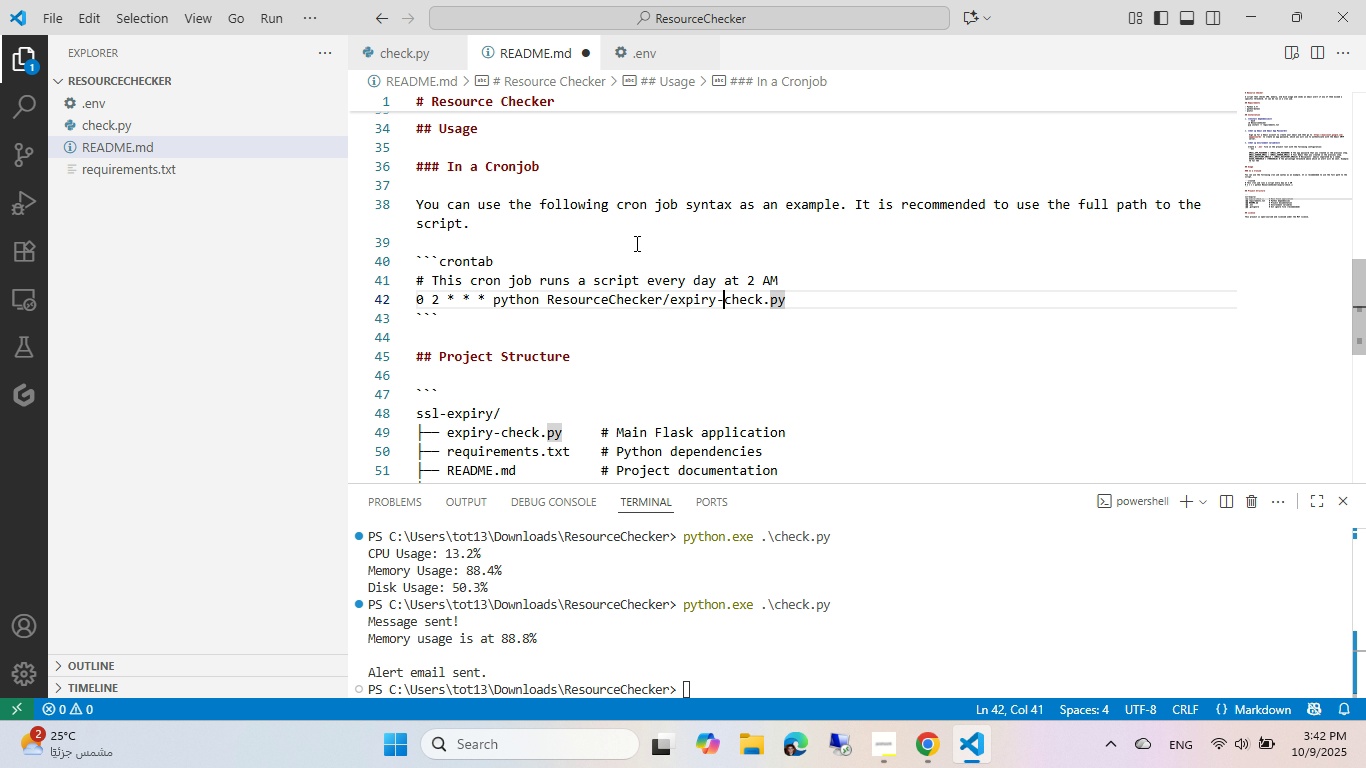 
key(Control+ArrowLeft)
 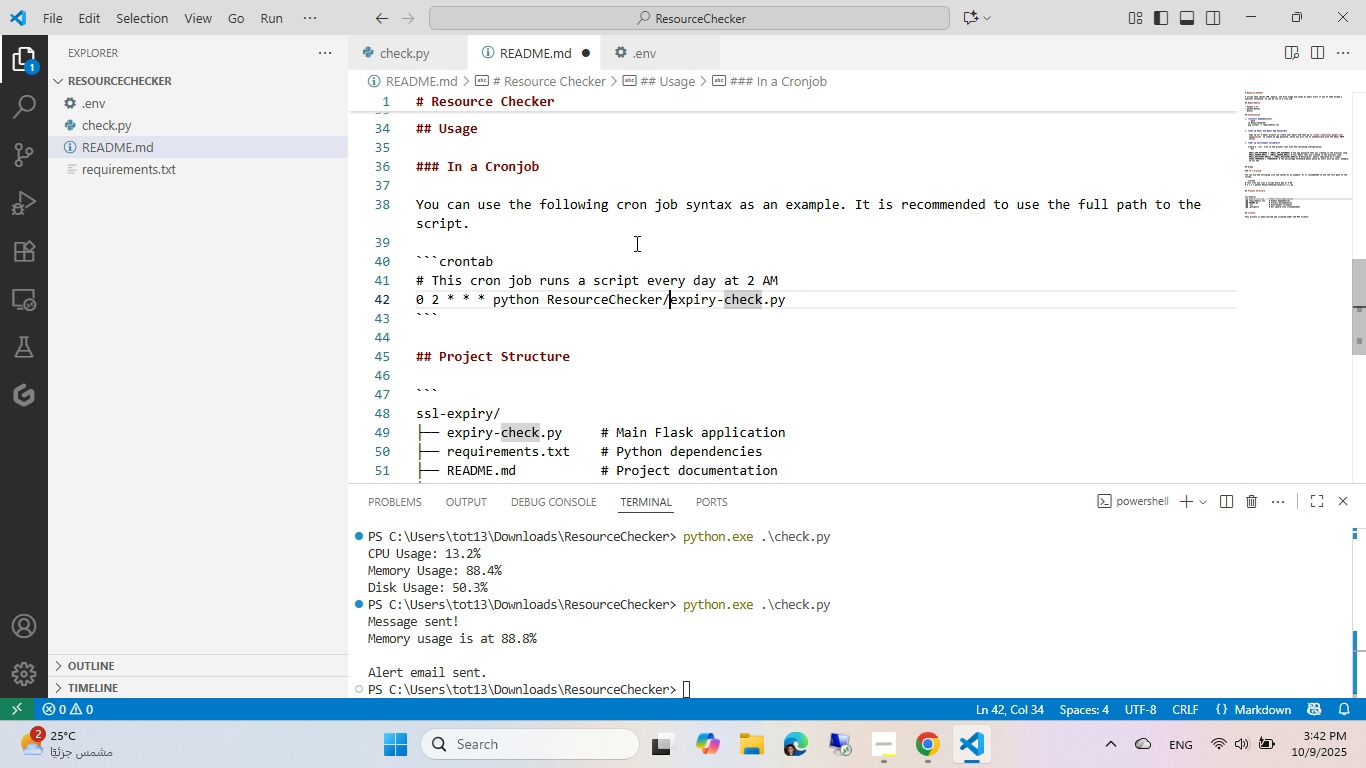 
key(Control+ArrowLeft)
 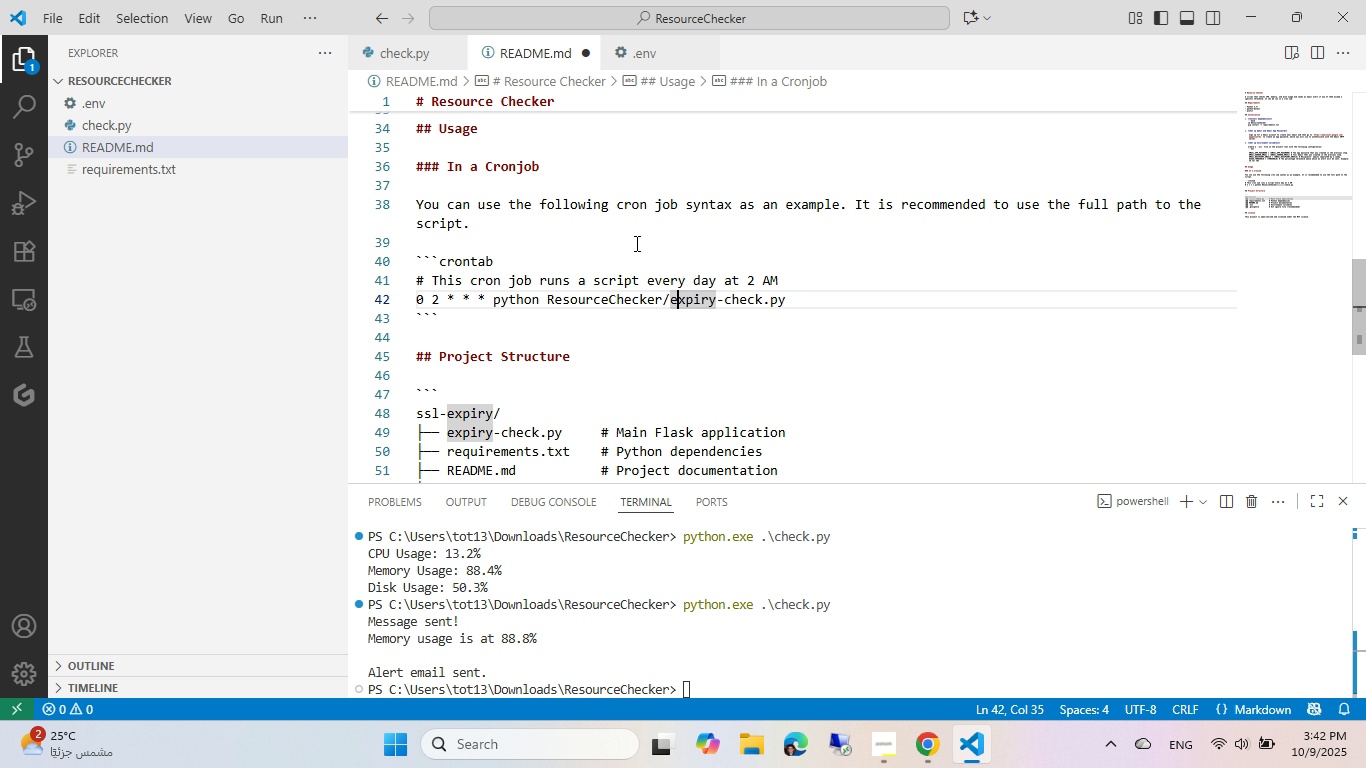 
key(Control+ArrowRight)
 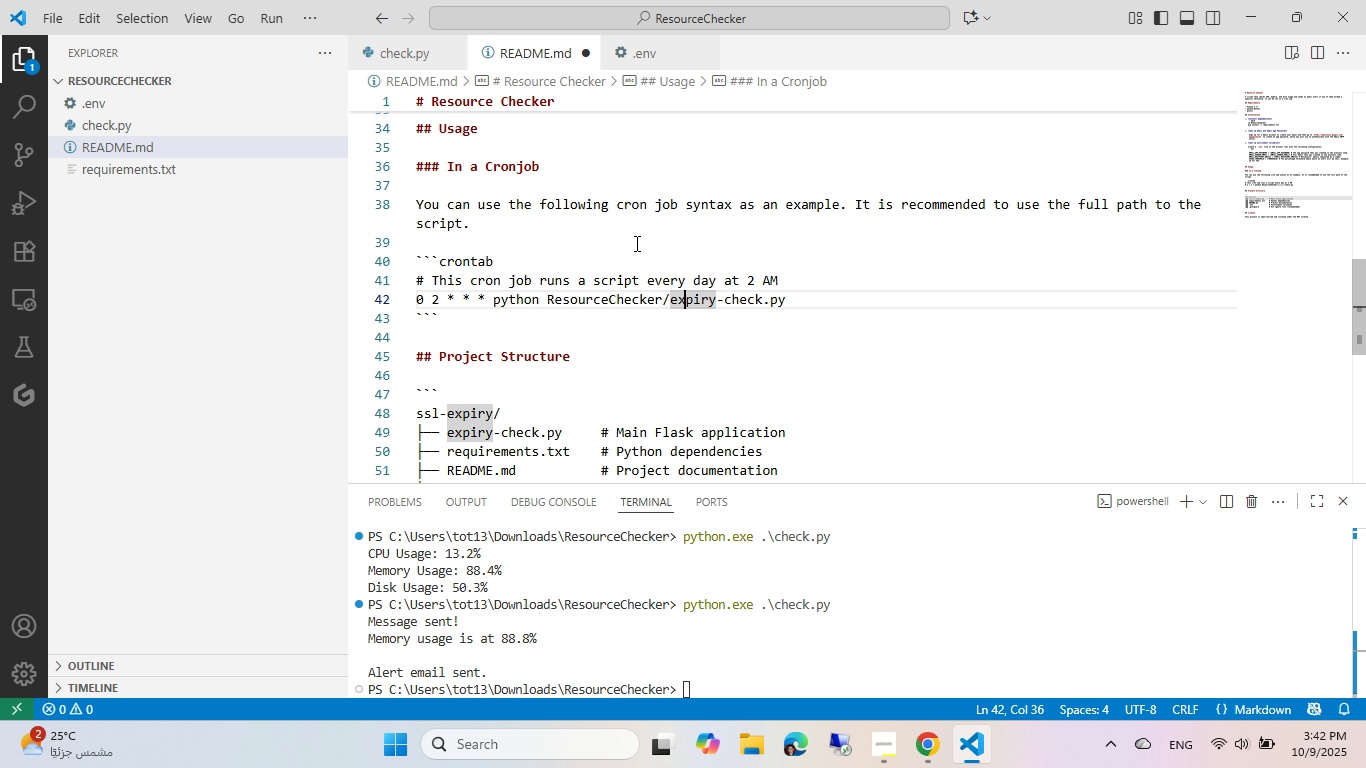 
key(ArrowRight)
 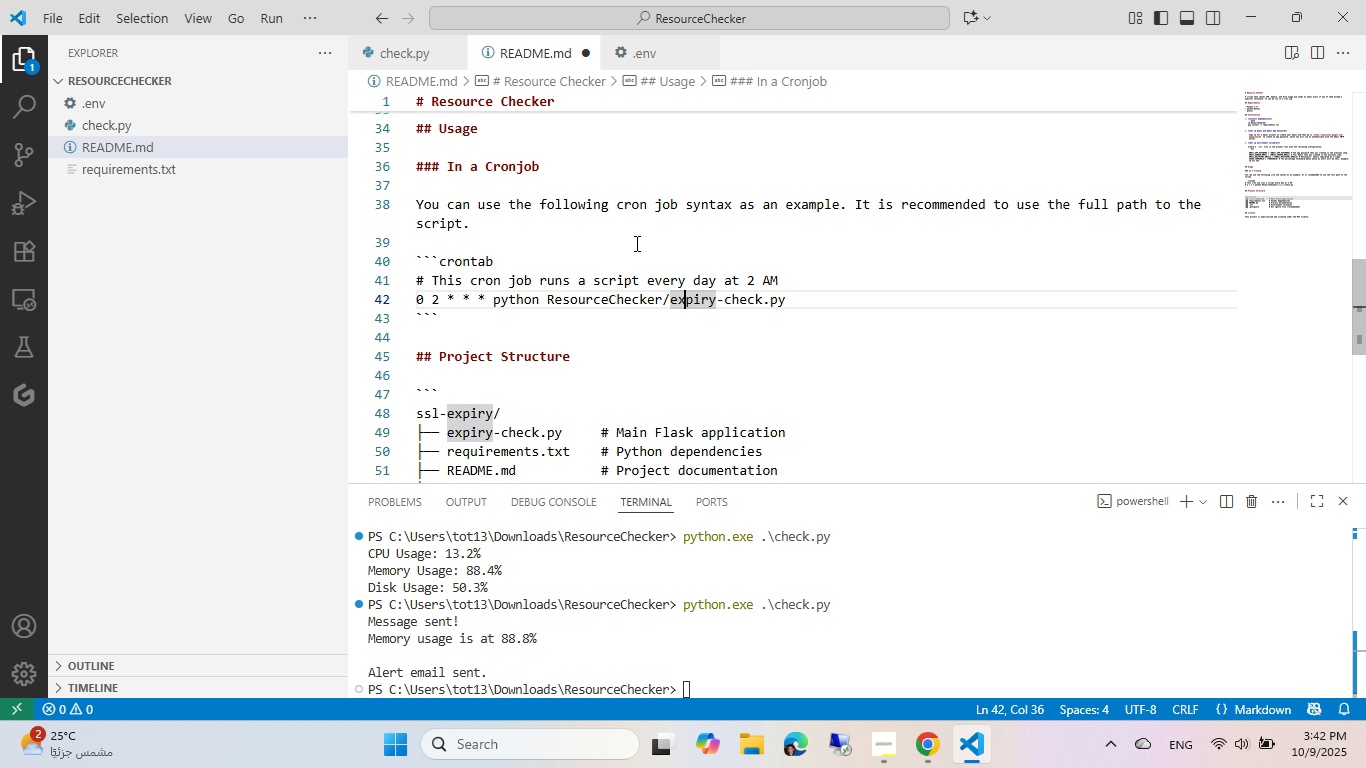 
key(Control+ArrowRight)
 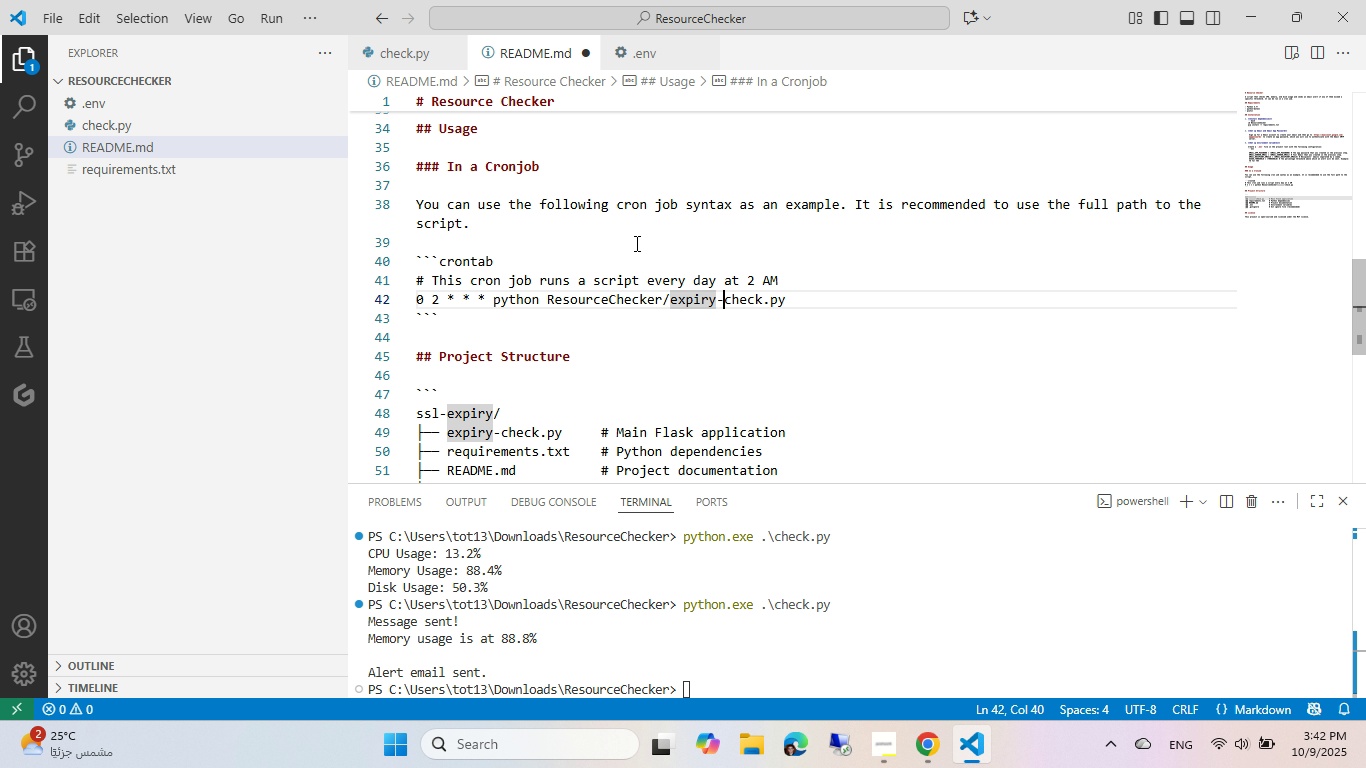 
key(ArrowRight)
 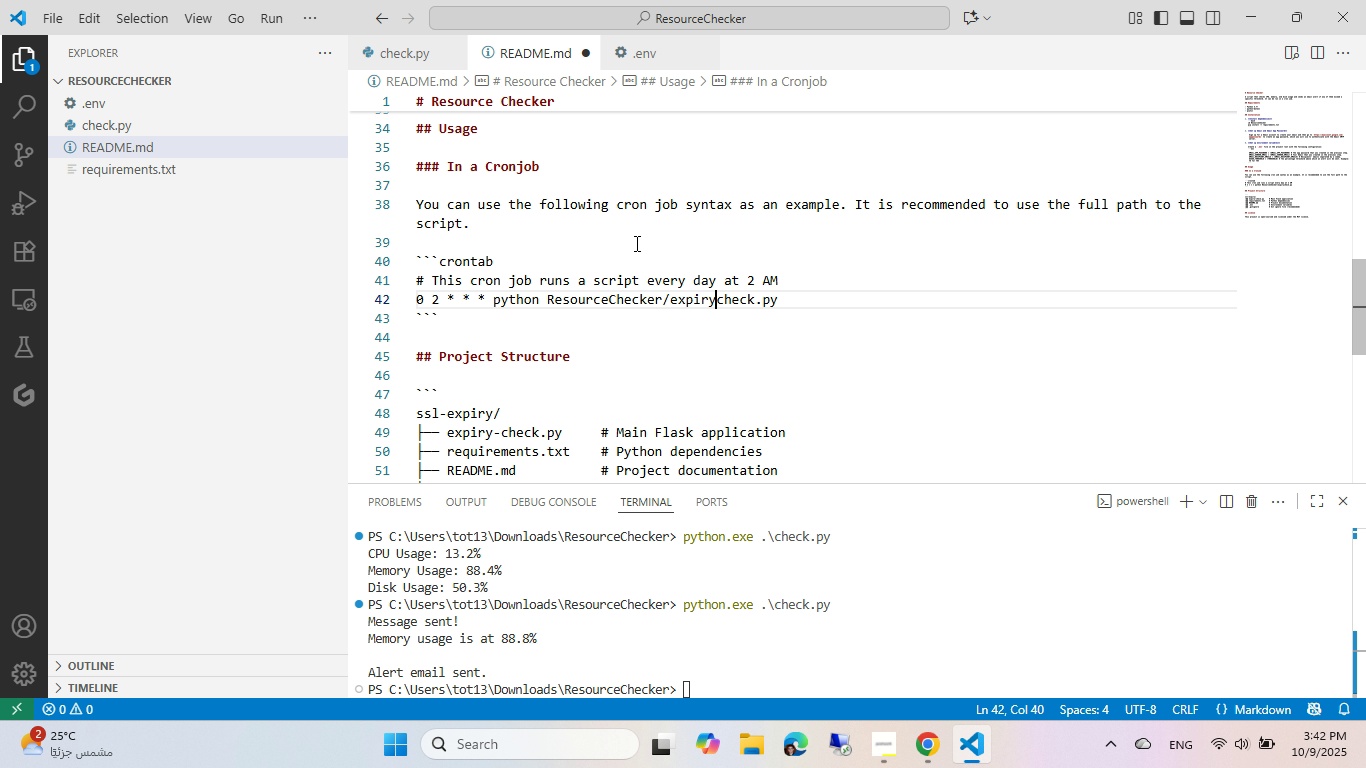 
key(Control+Backspace)
 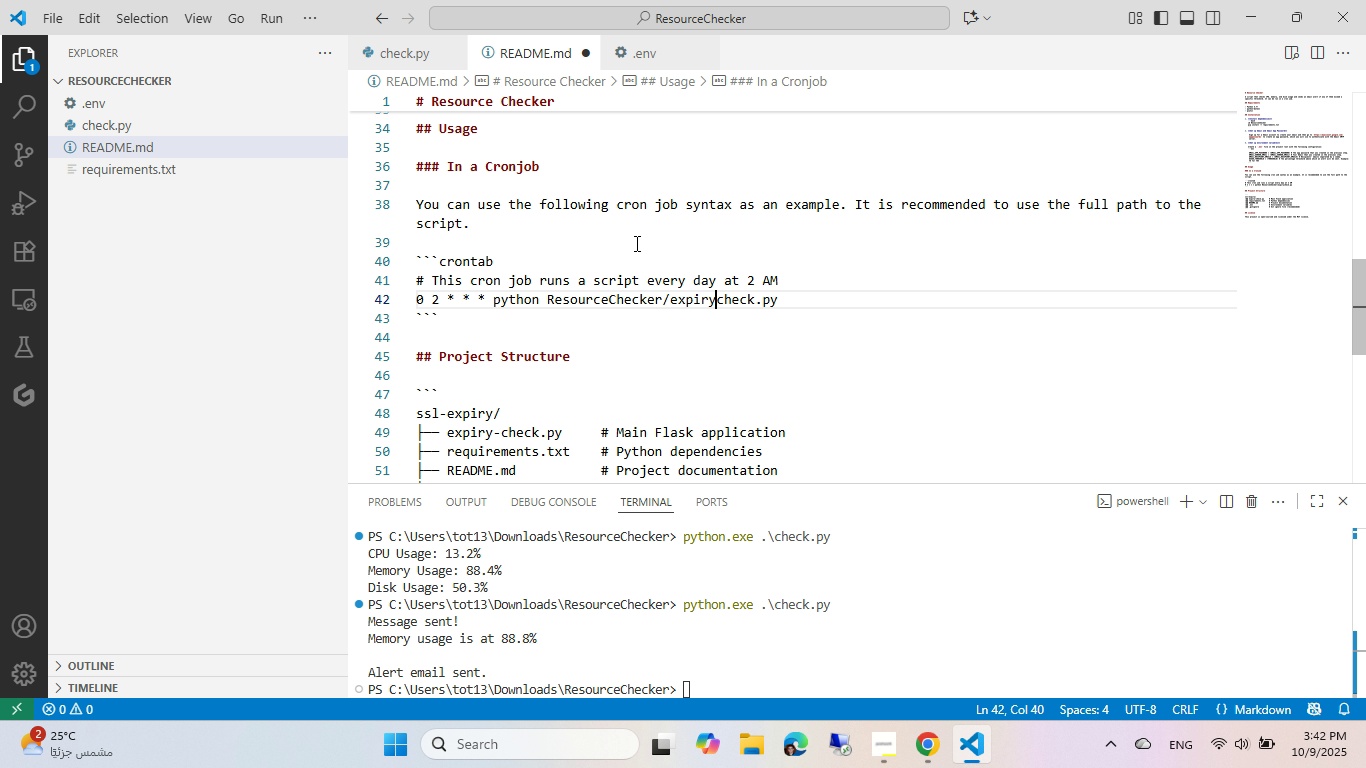 
key(Control+Backspace)
 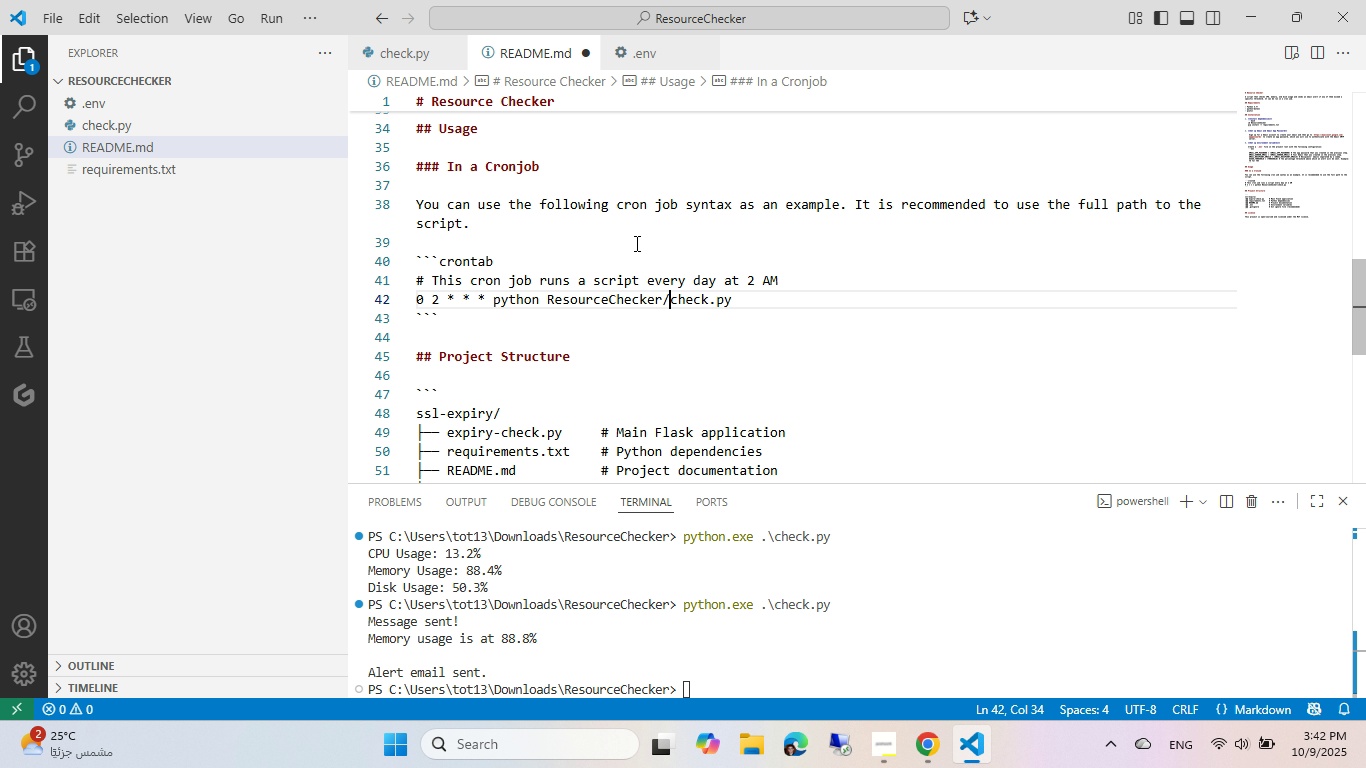 
key(Control+S)
 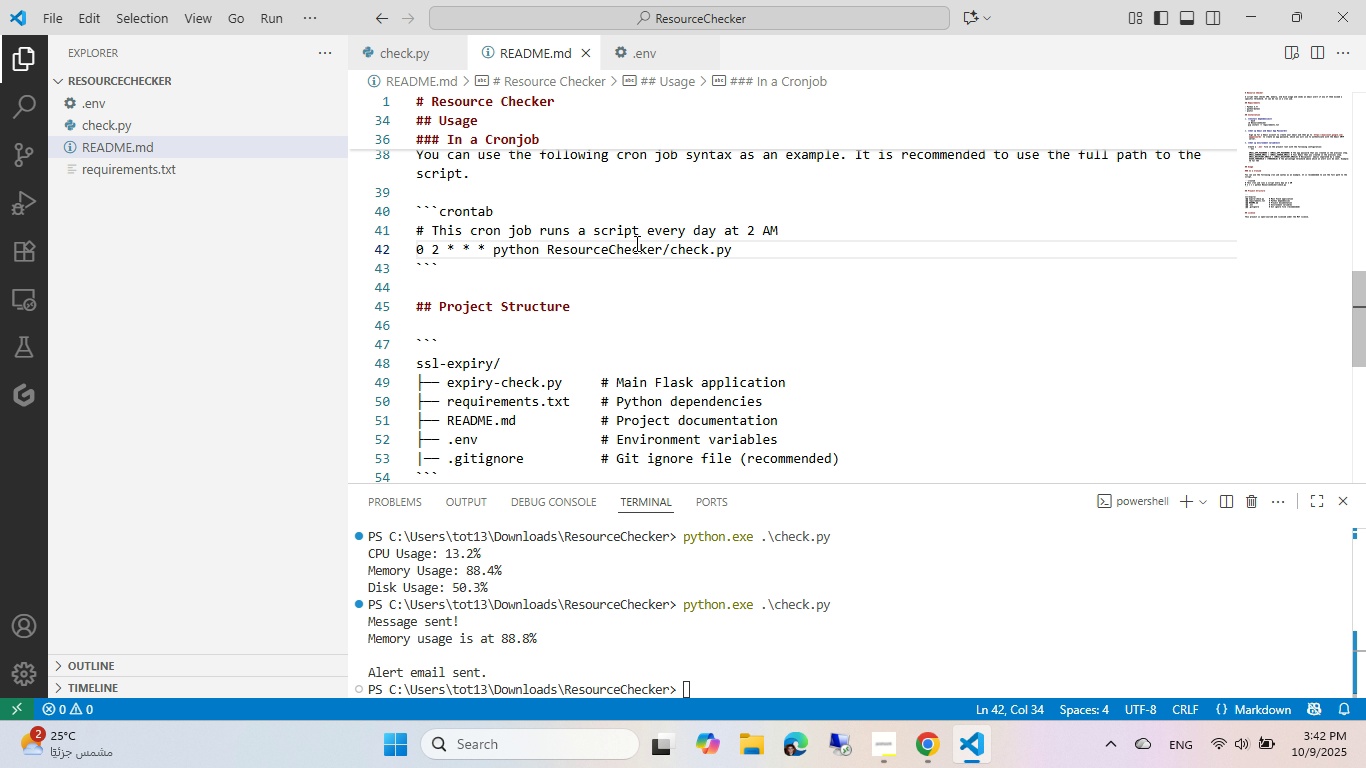 
scroll: coordinate [635, 243], scroll_direction: down, amount: 1.0
 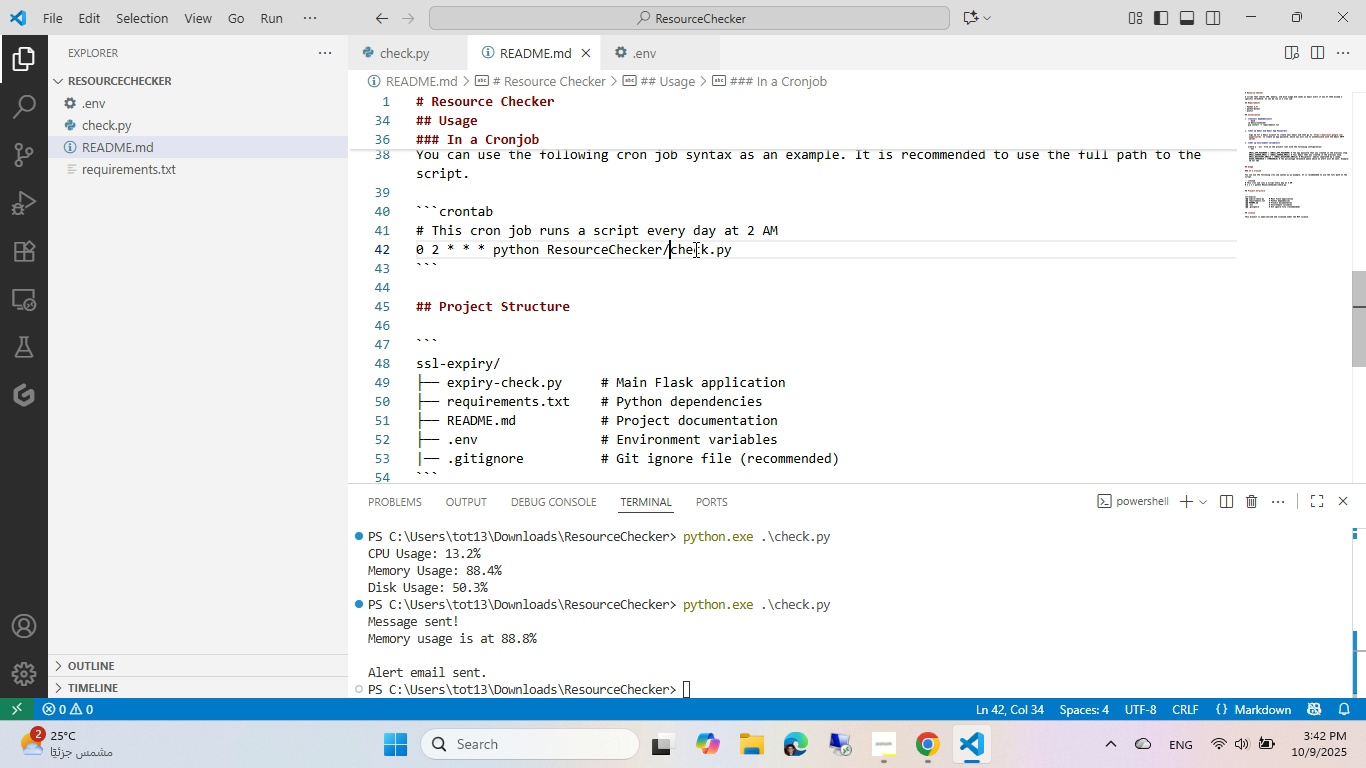 
left_click([940, 737])
 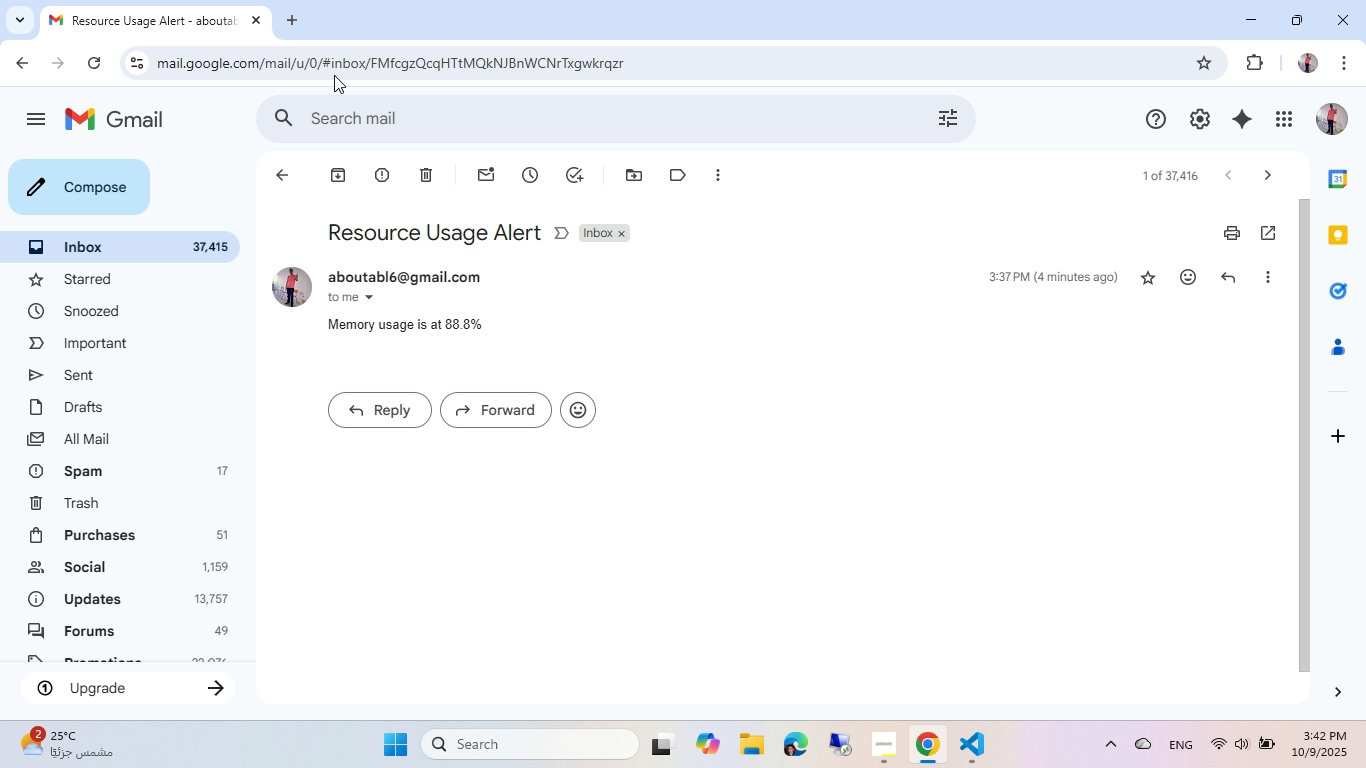 
left_click([341, 50])
 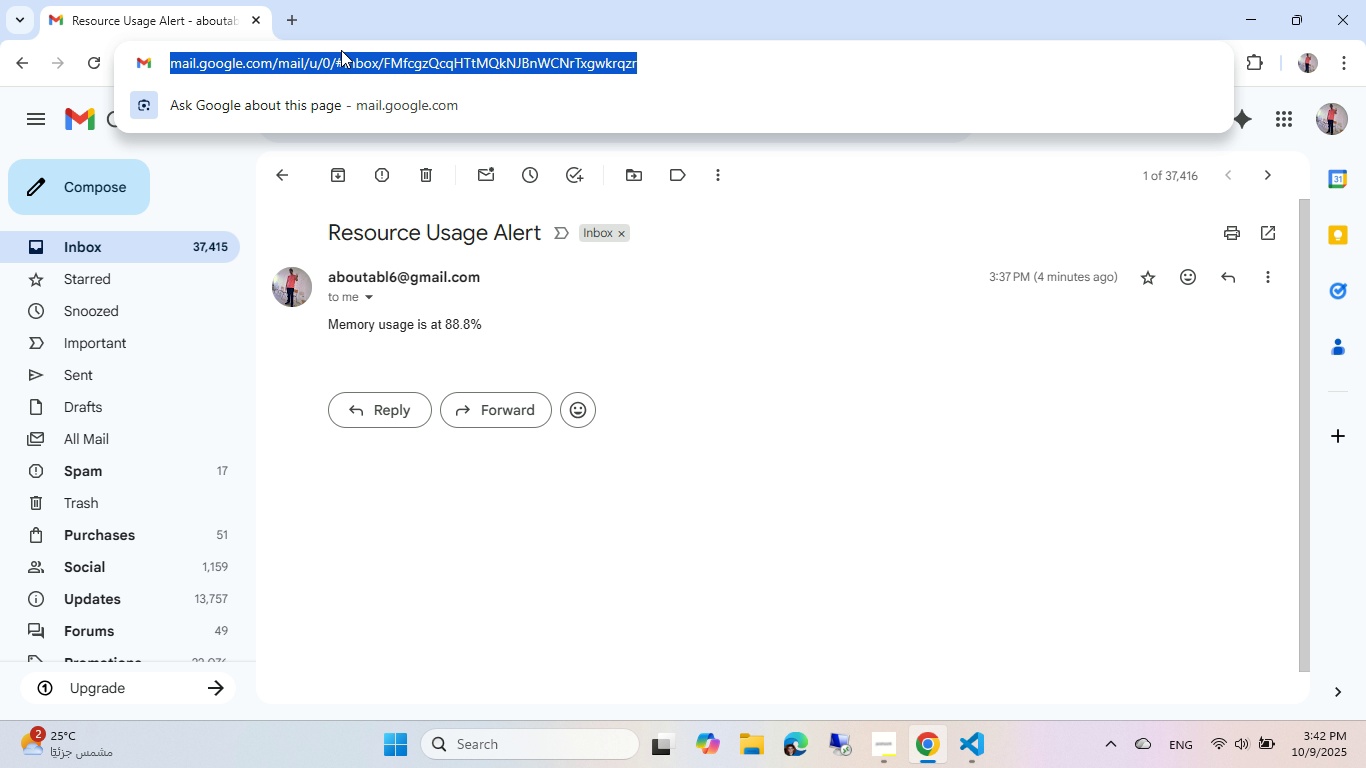 
key(Control+ControlLeft)
 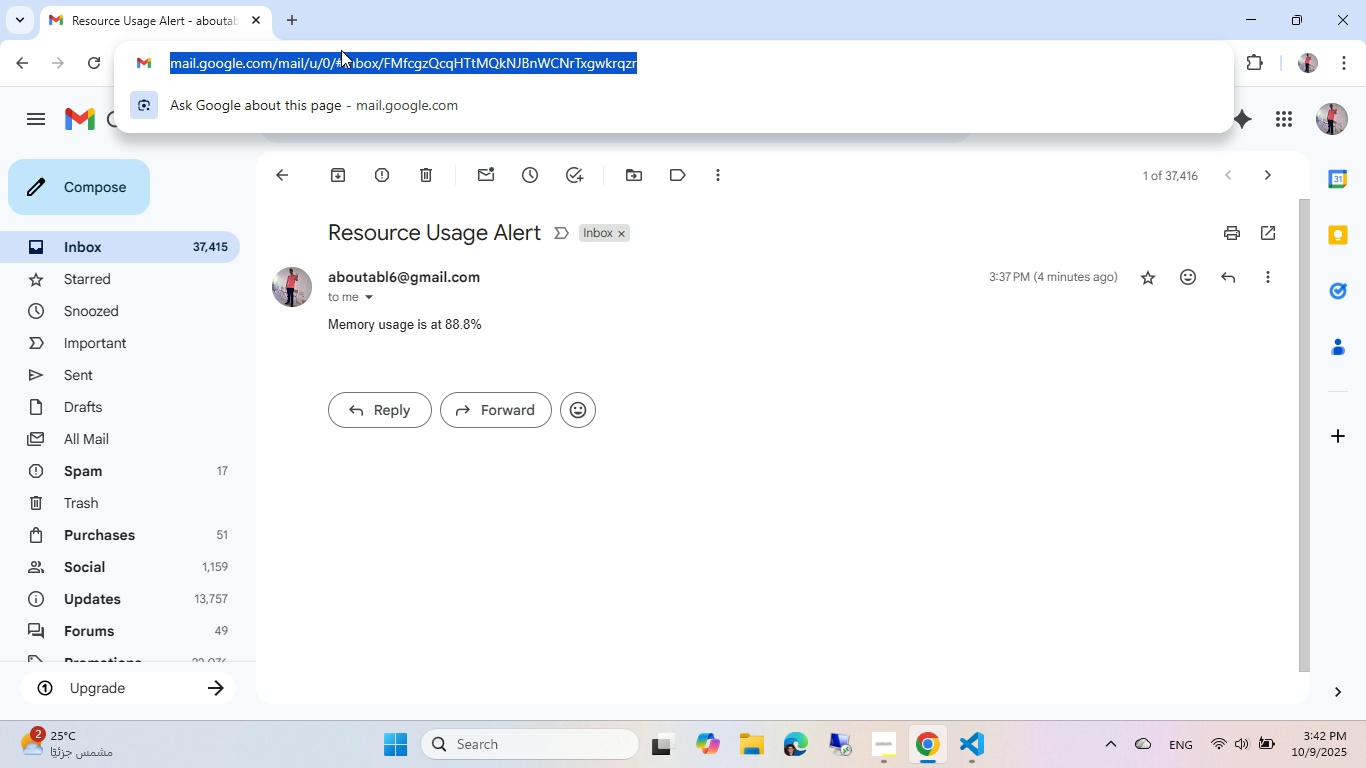 
key(Control+T)
 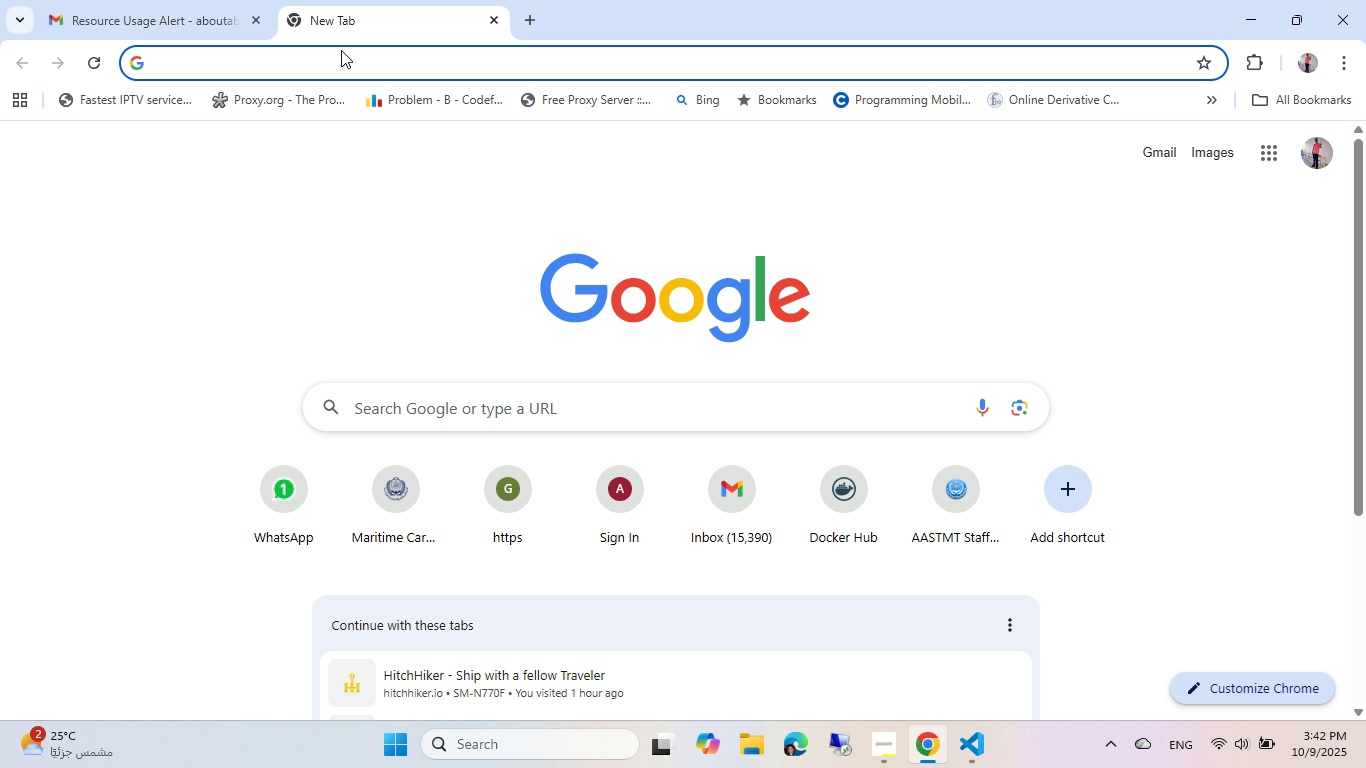 
wait(7.97)
 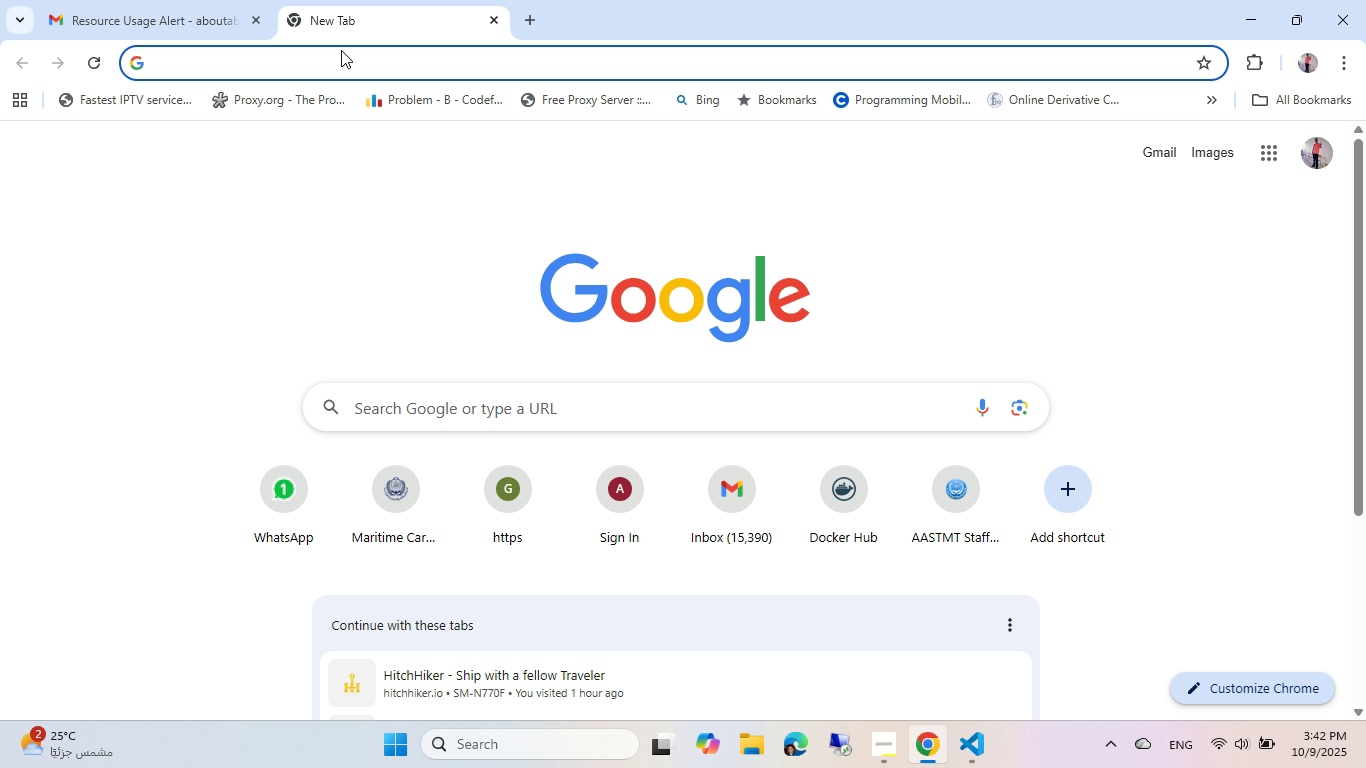 
type(crontab ever)
 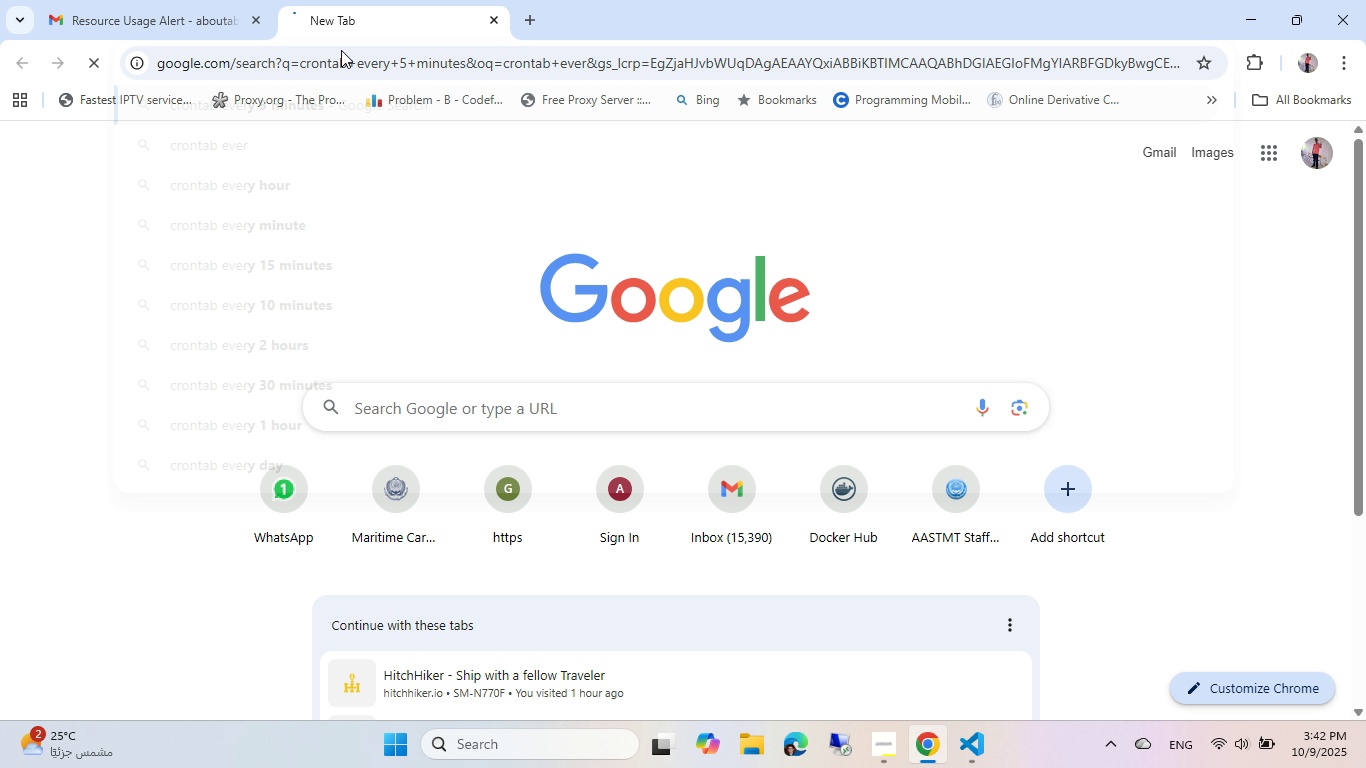 
key(Enter)
 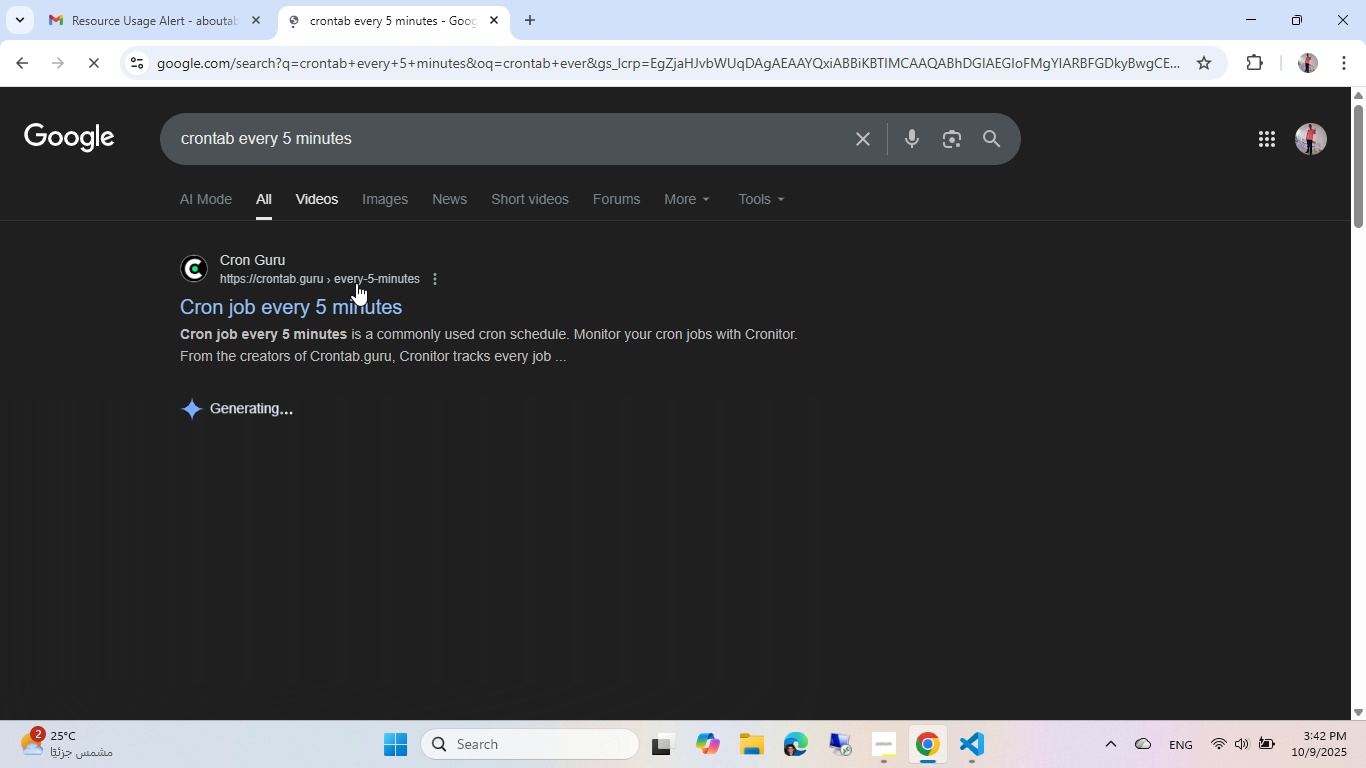 
left_click([346, 298])
 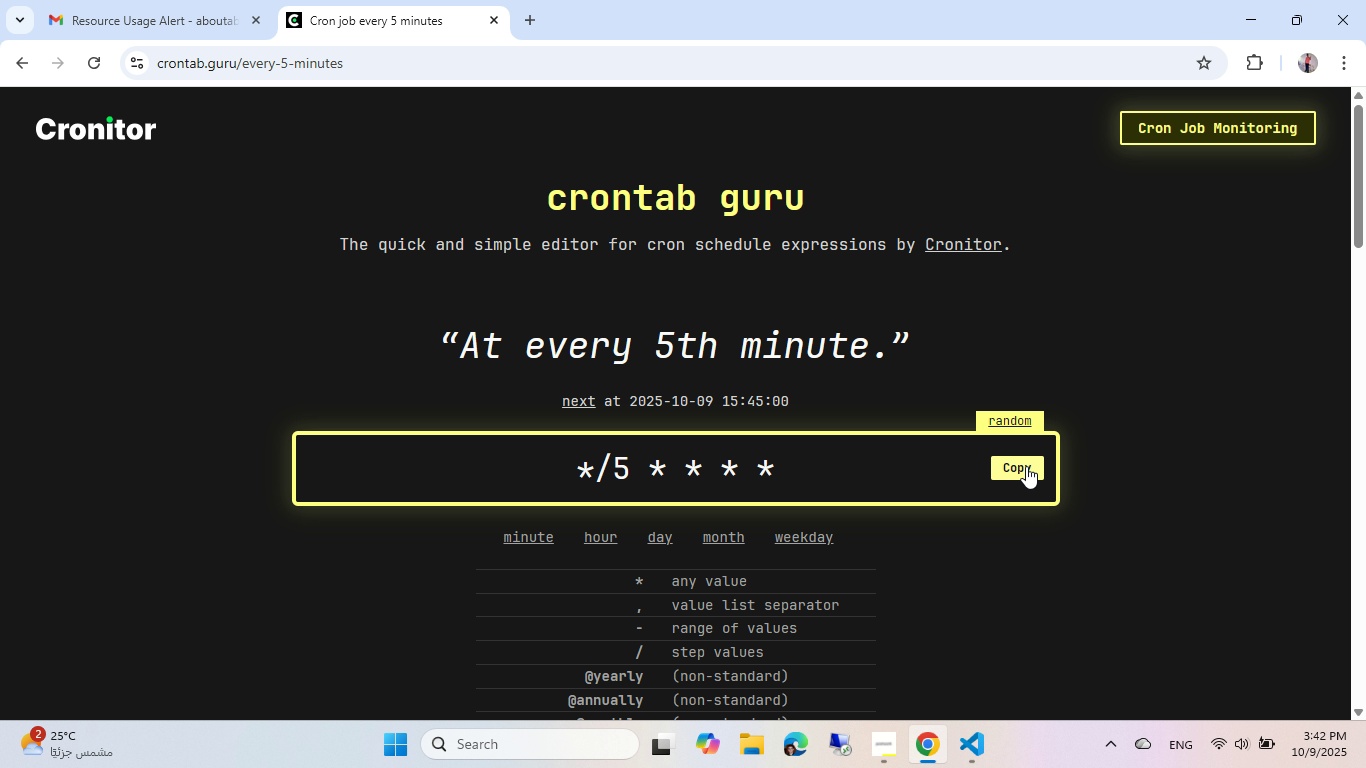 
left_click([1026, 466])
 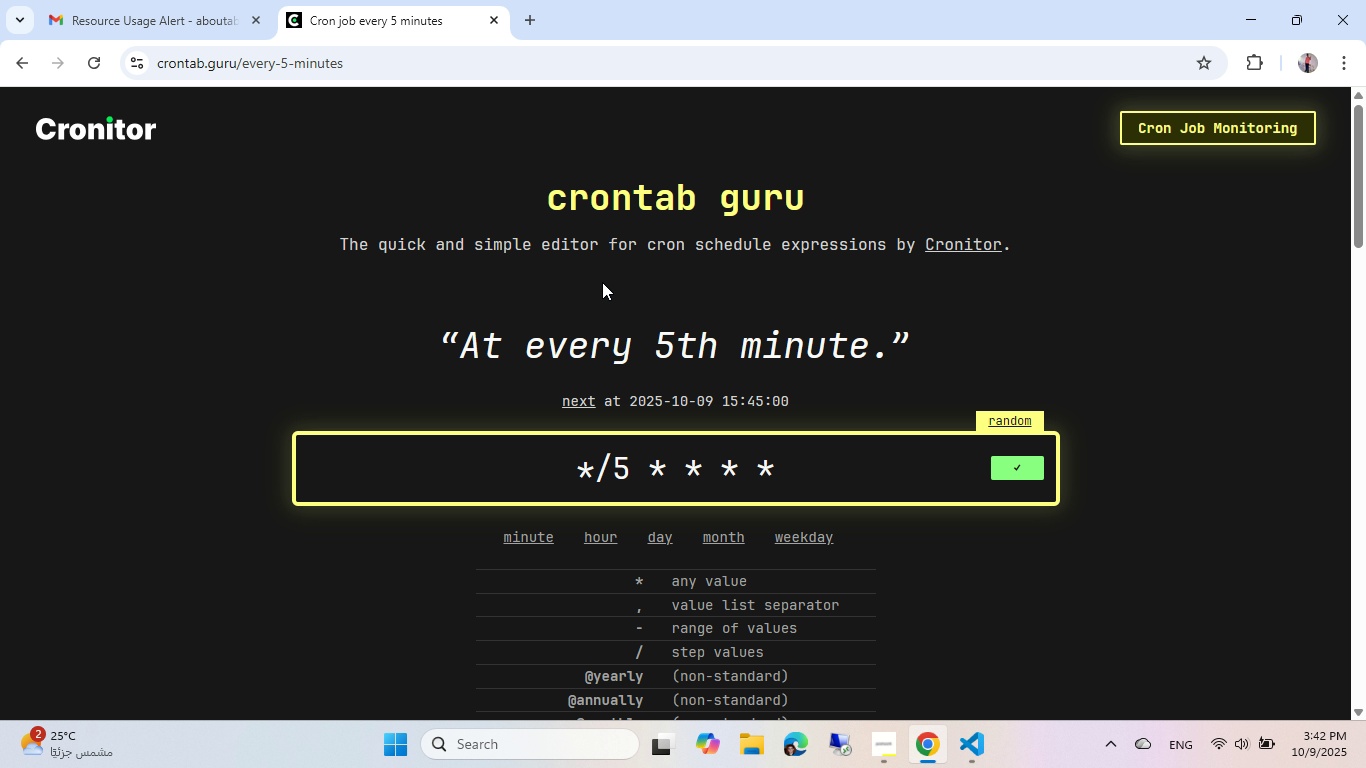 
key(Control+ControlLeft)
 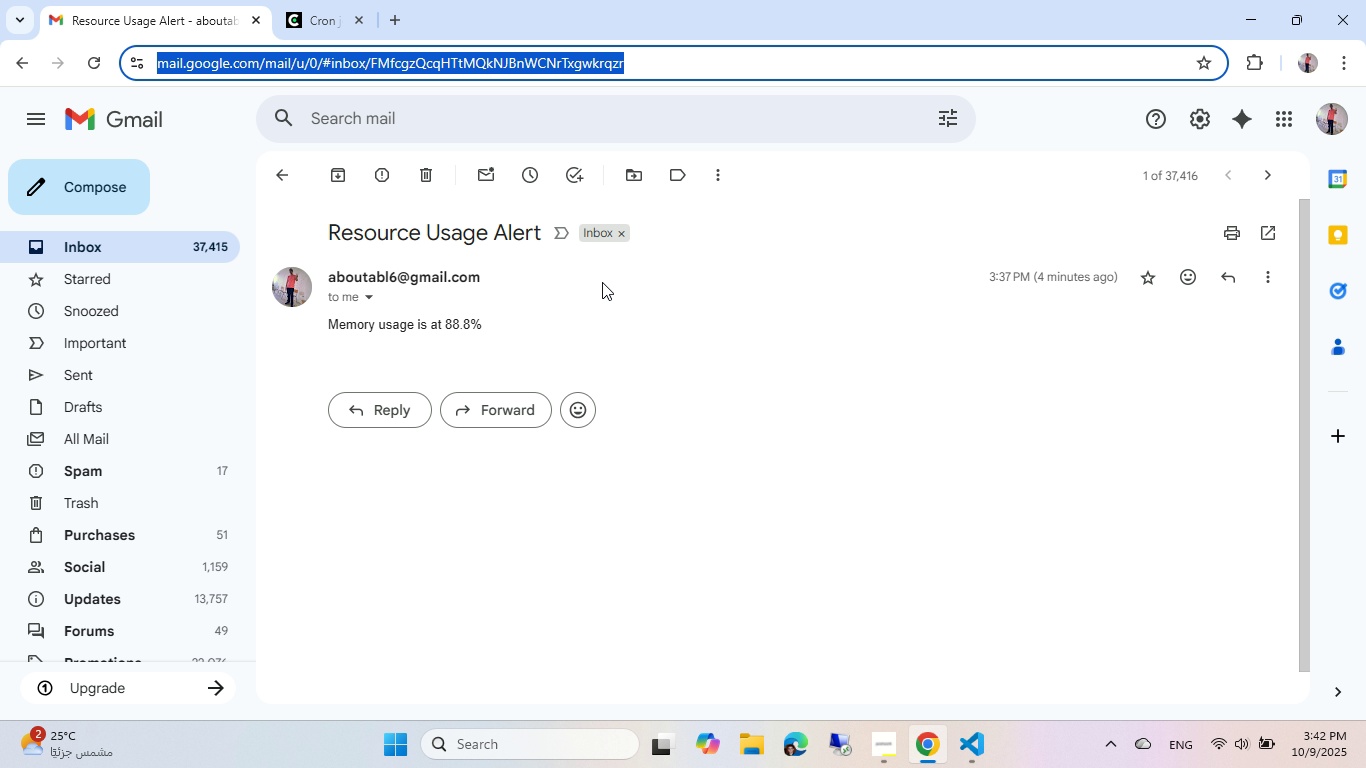 
key(Control+W)
 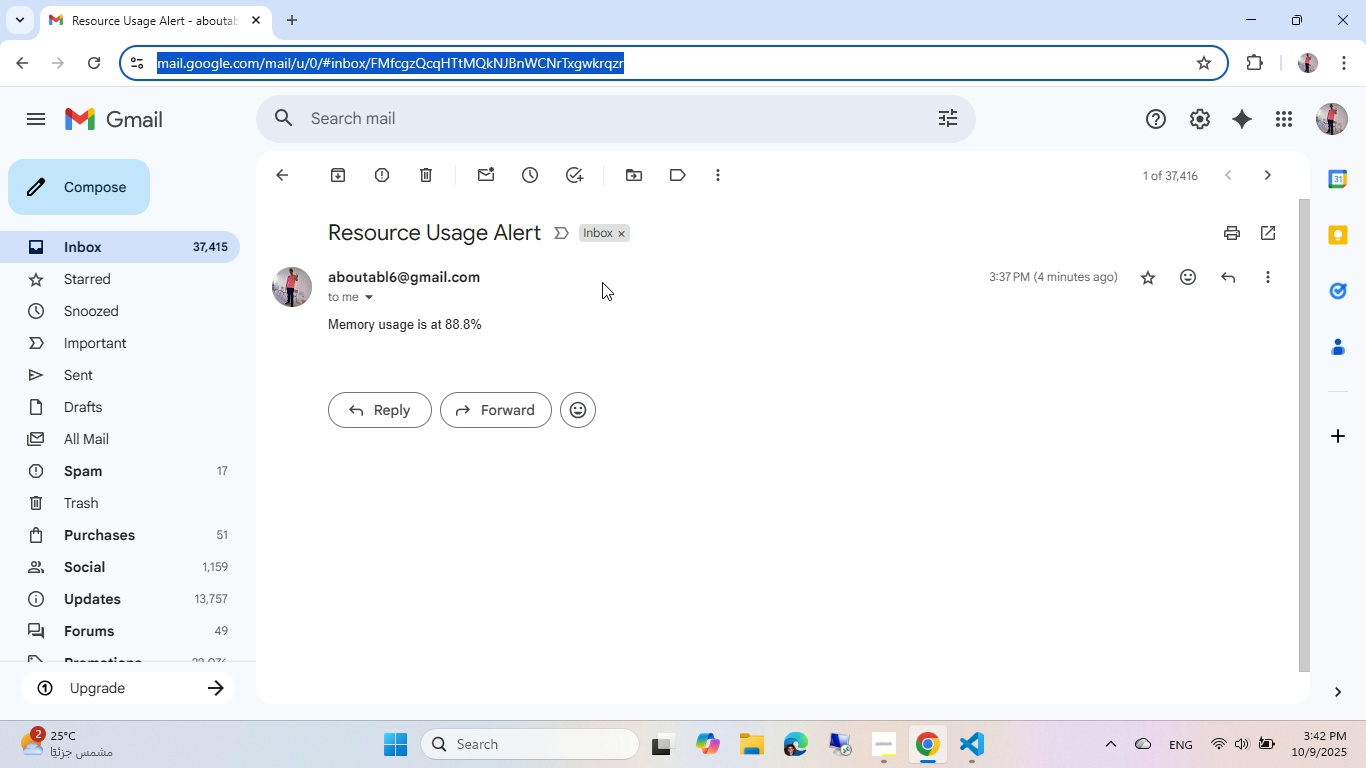 
key(Alt+AltLeft)
 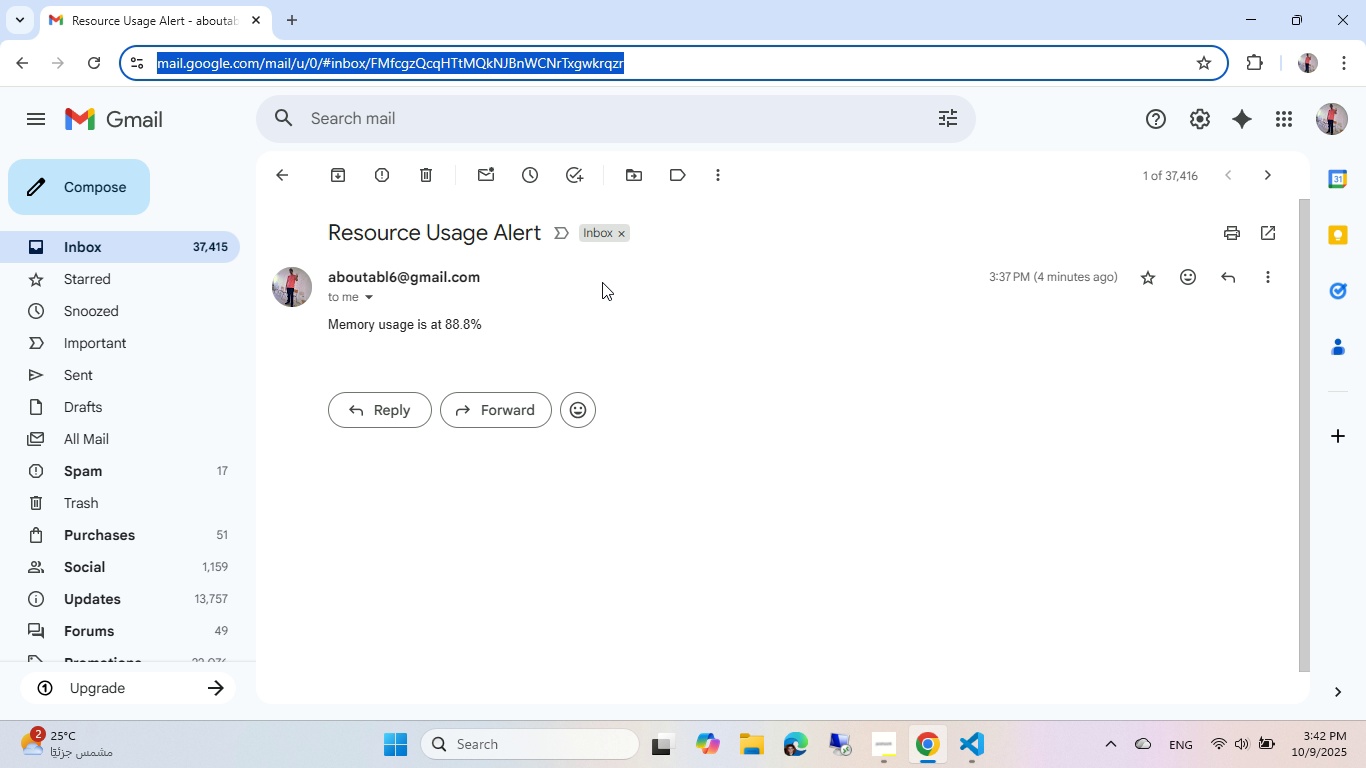 
key(Alt+Tab)
 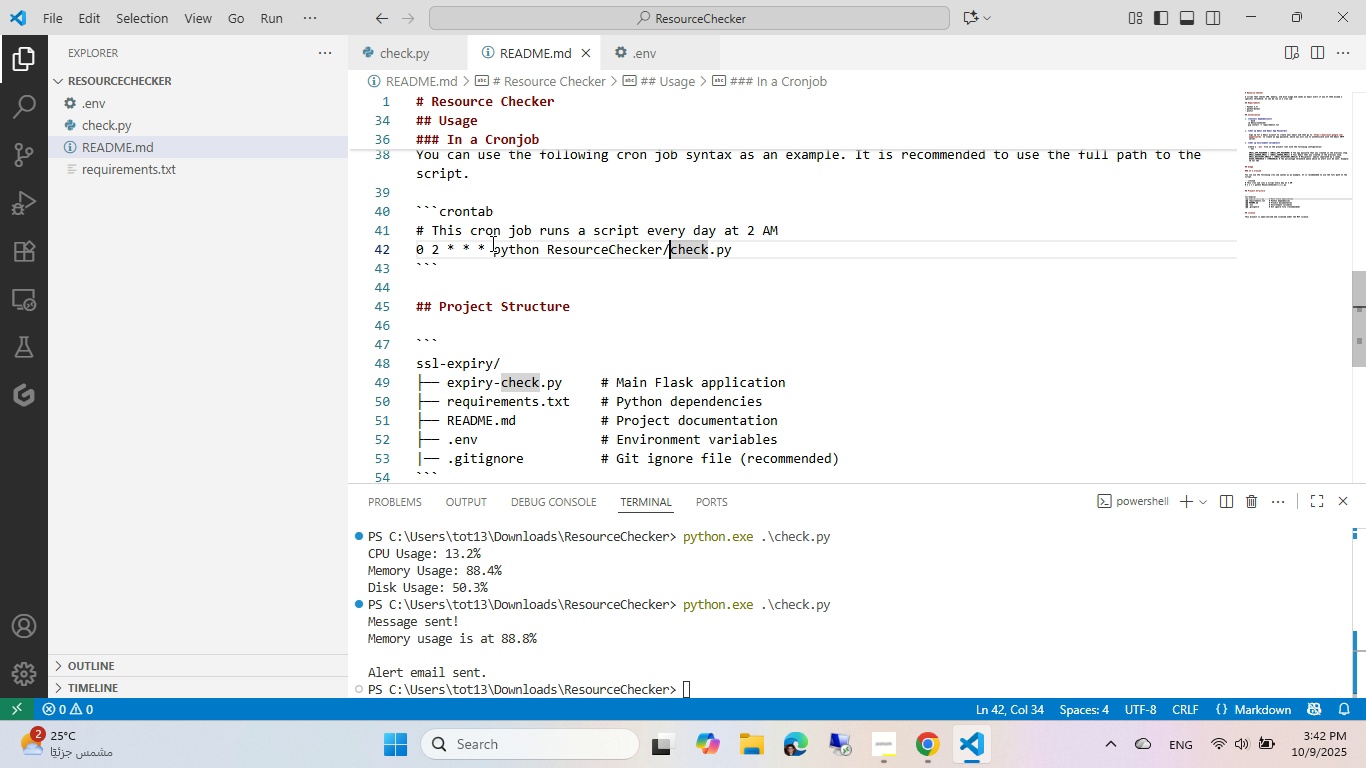 
left_click([487, 243])
 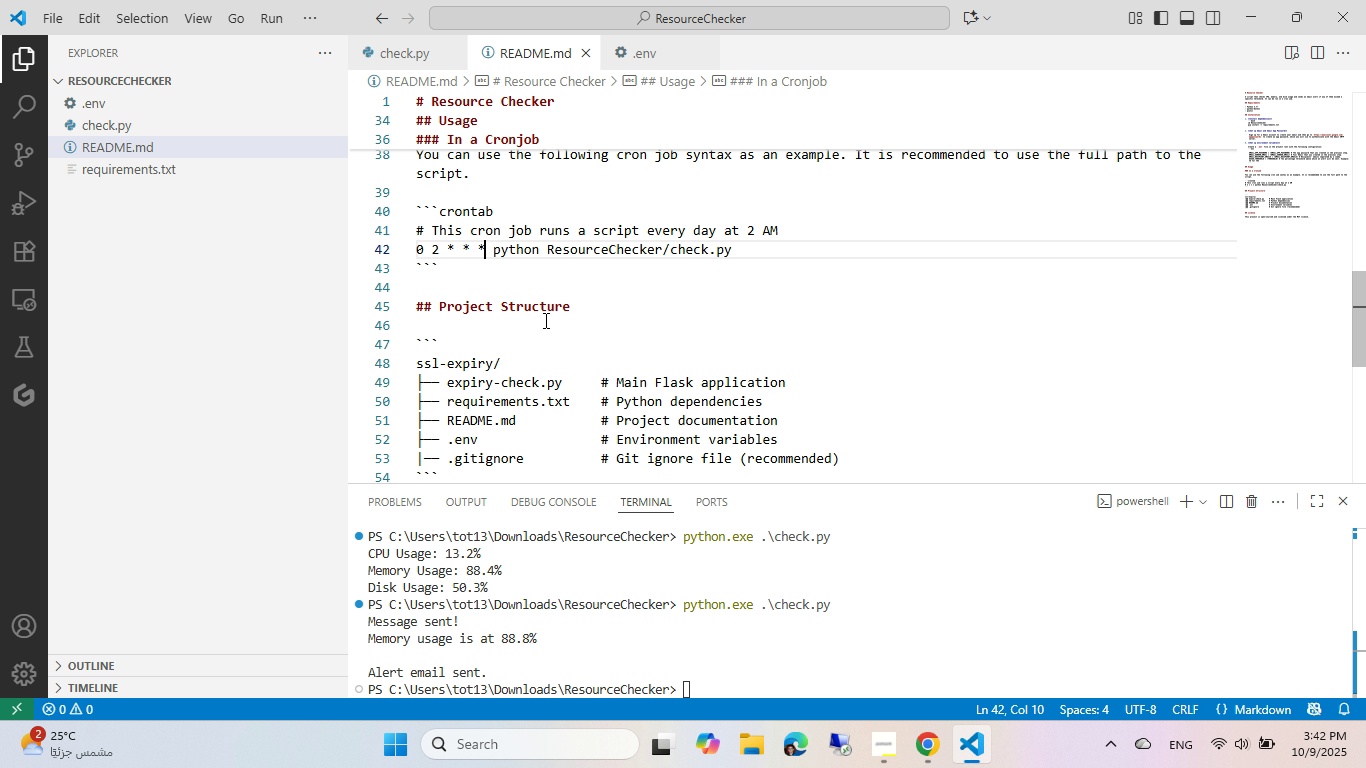 
key(Alt+Control+Backspace)
 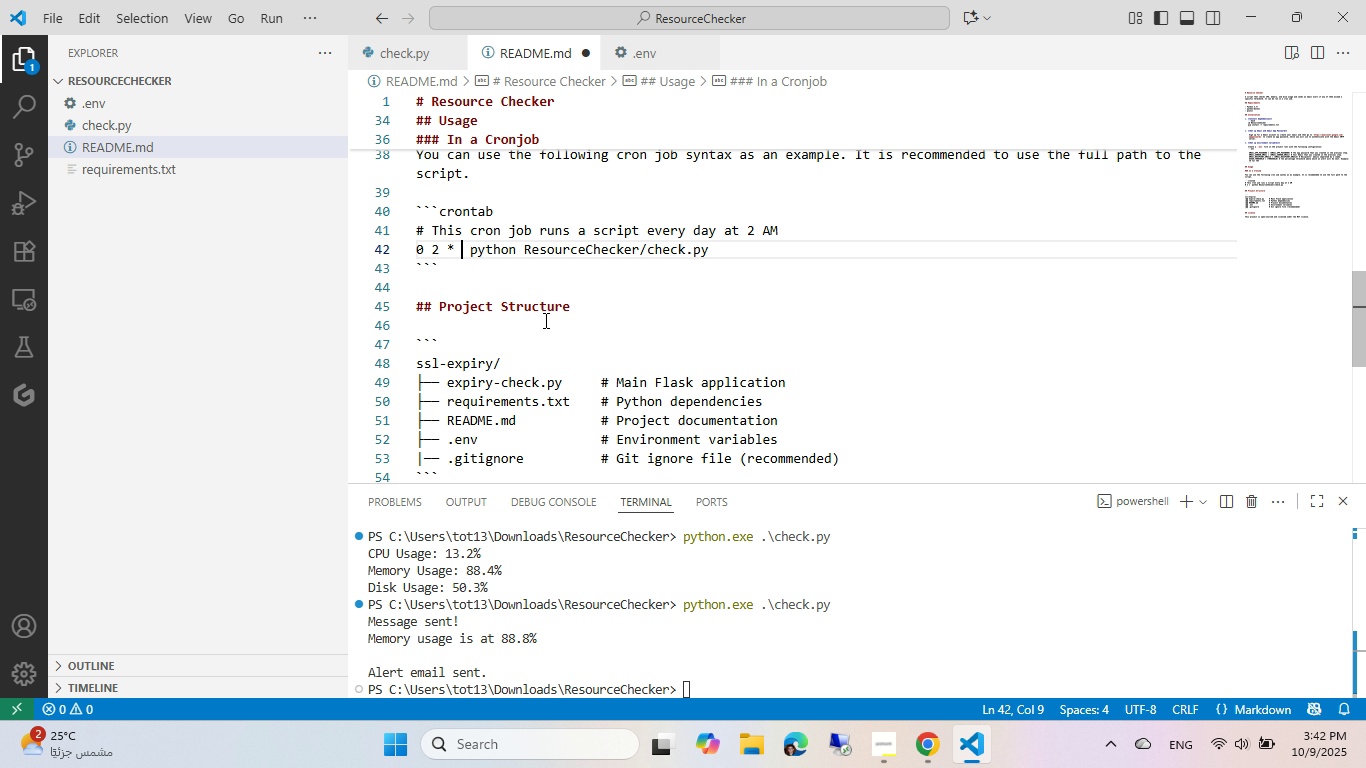 
key(Control+Backspace)
 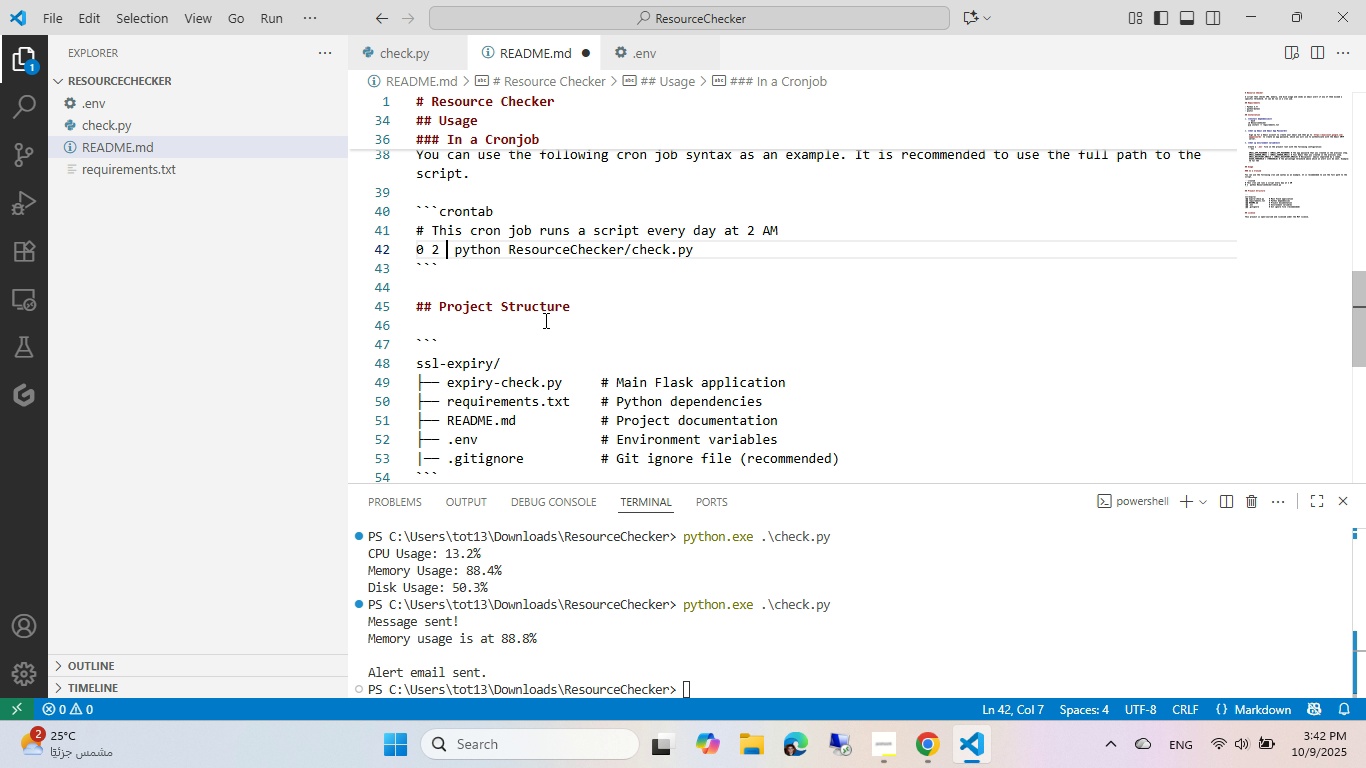 
key(Control+Backspace)
 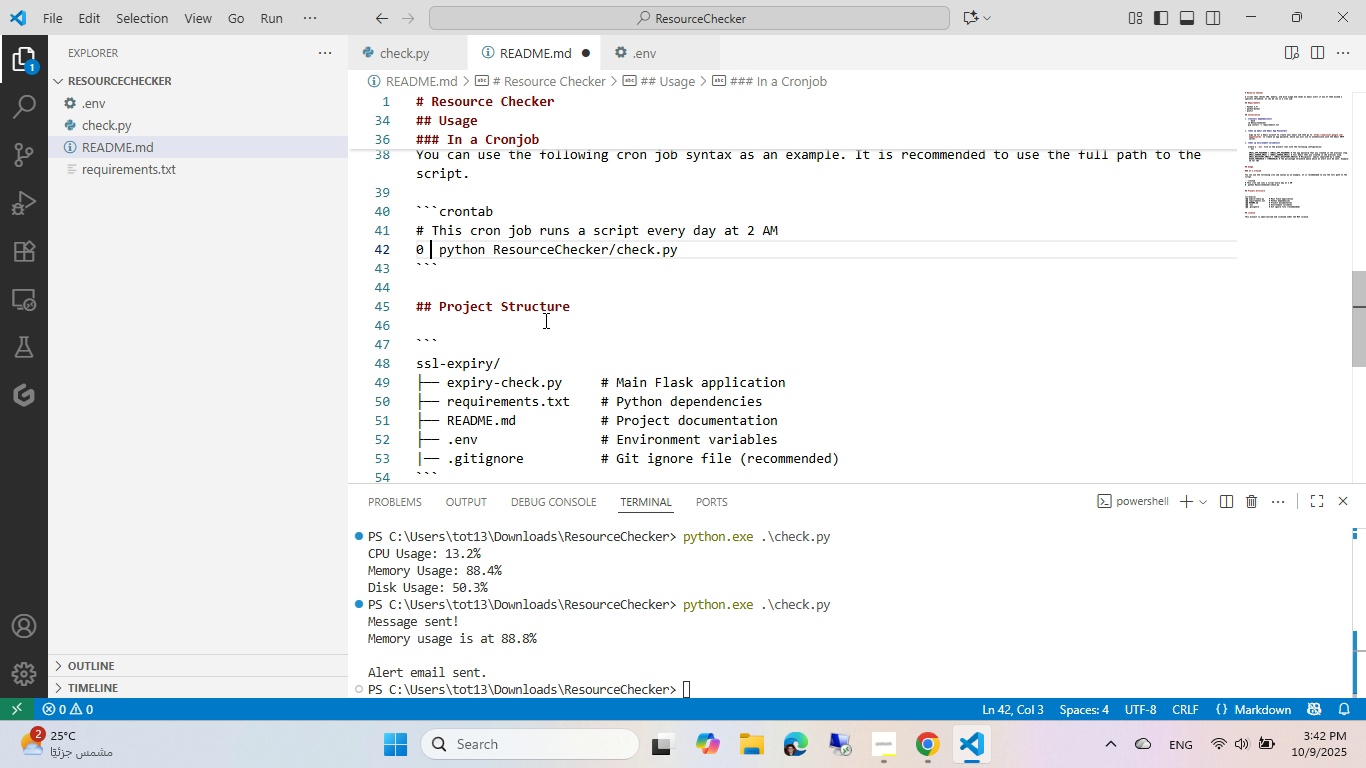 
key(Control+Backspace)
 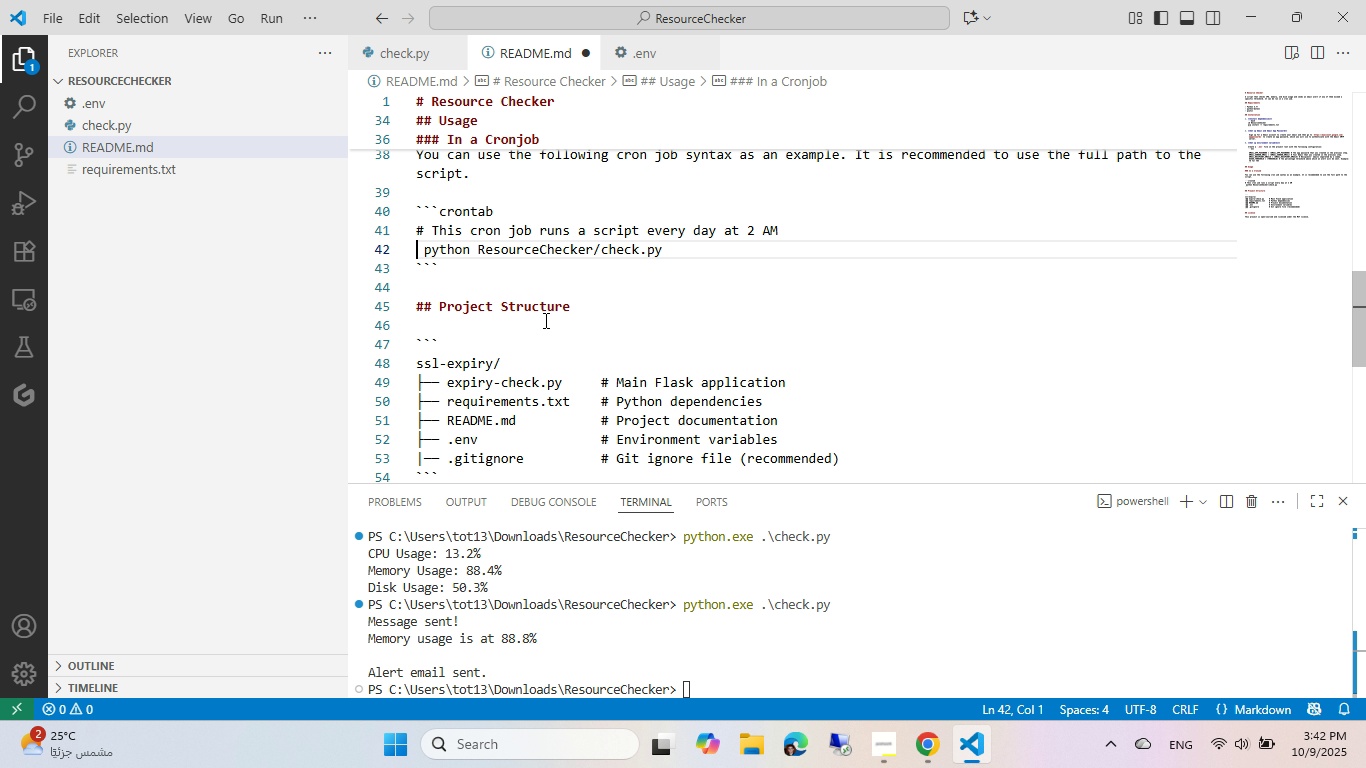 
key(Control+Backspace)
 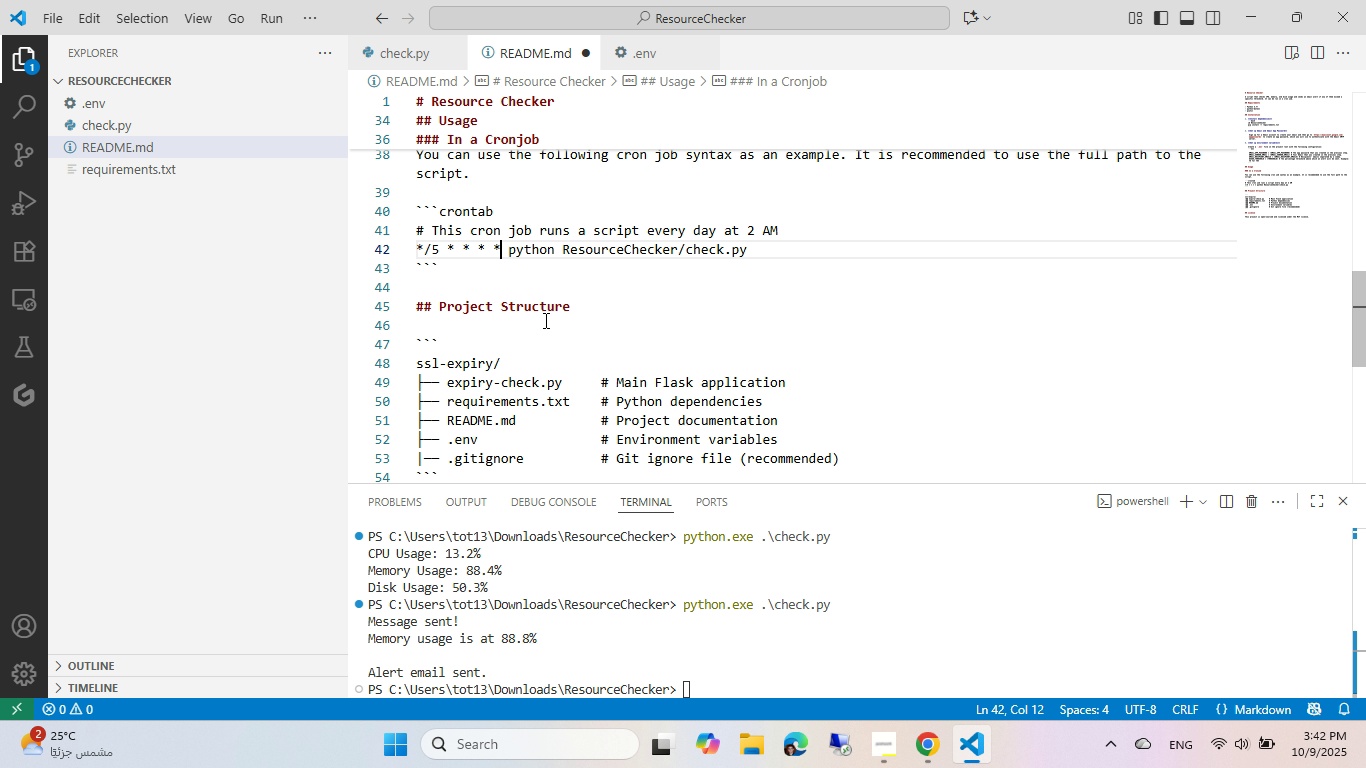 
key(Control+V)
 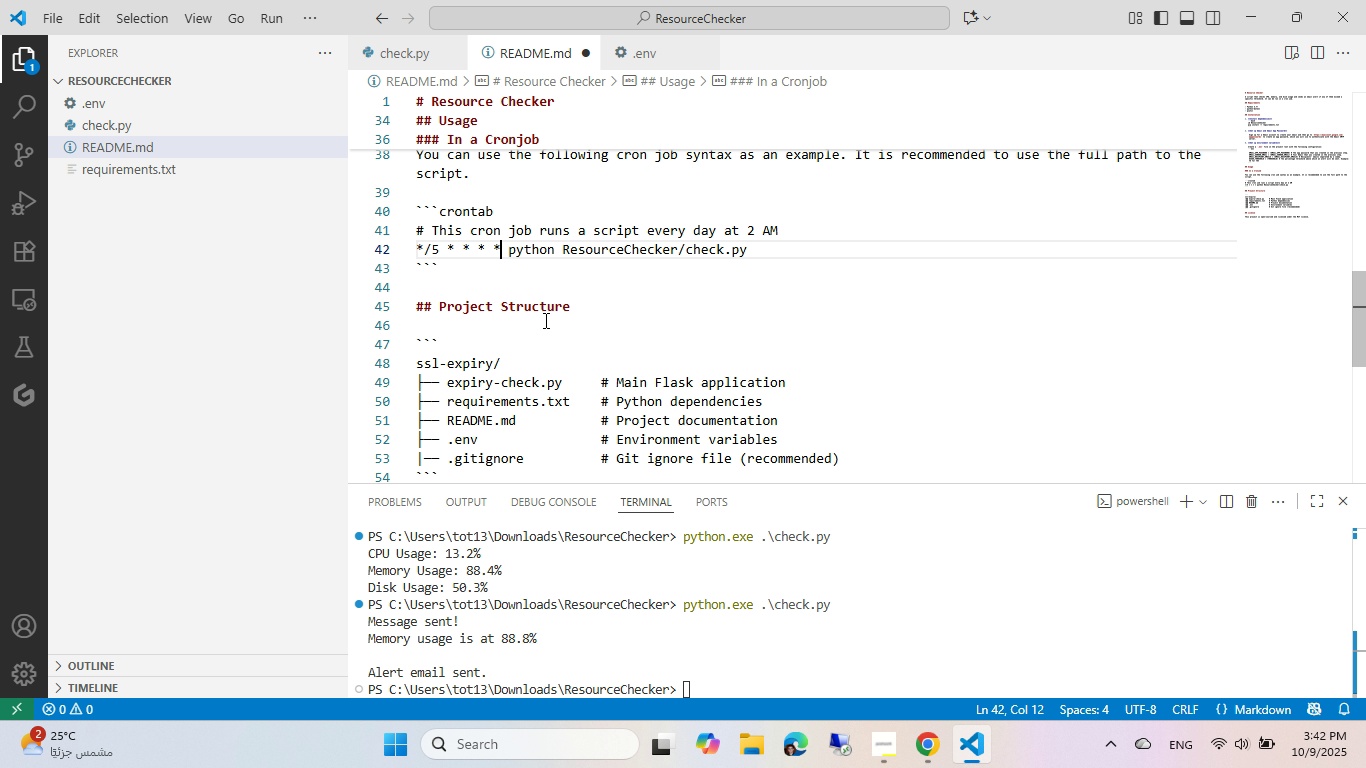 
key(Control+S)
 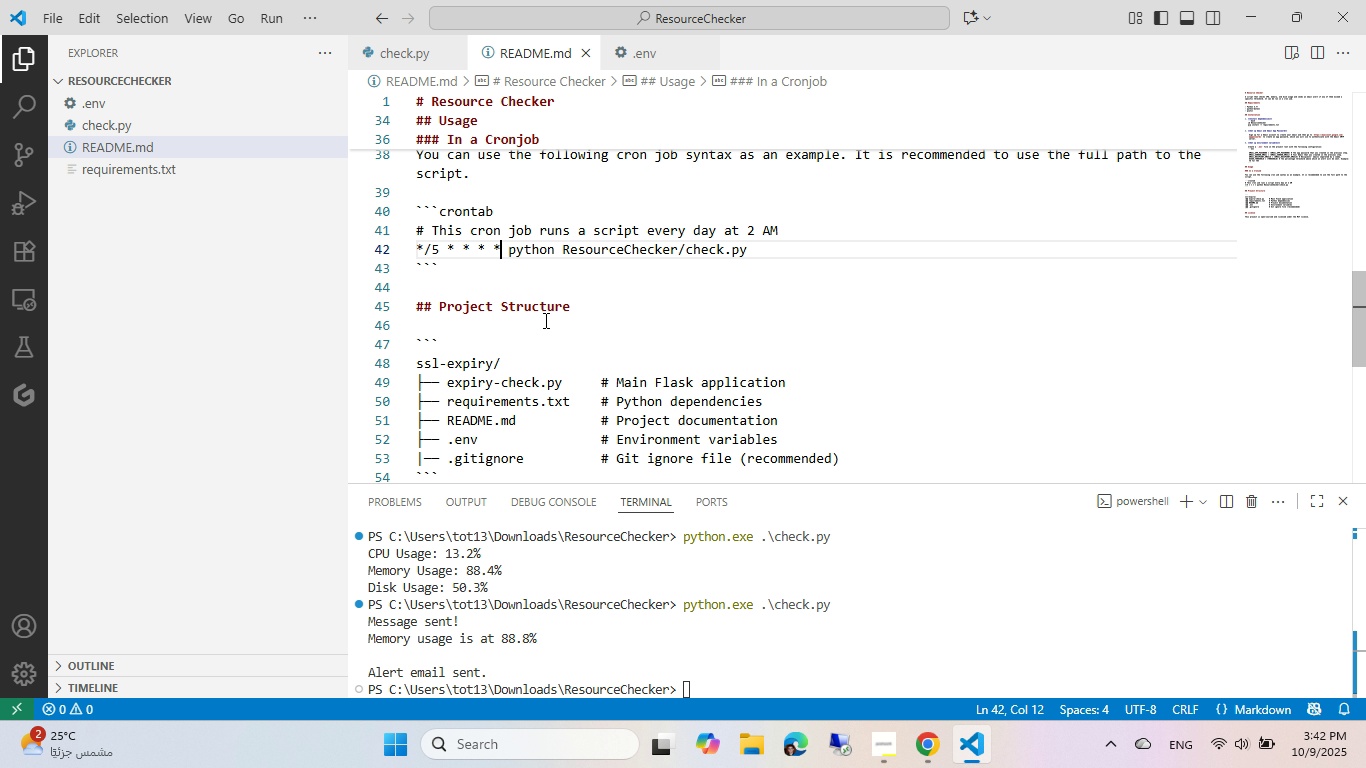 
key(ArrowUp)
 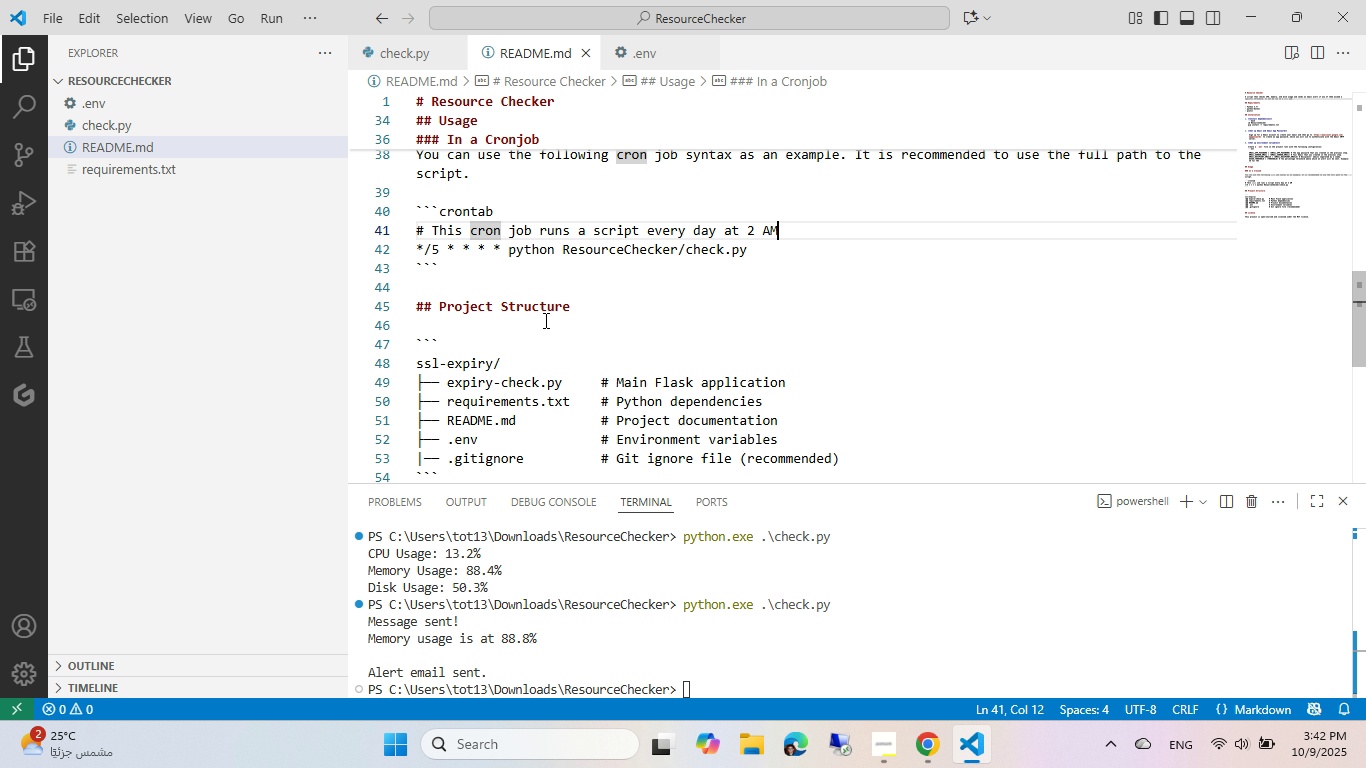 
key(End)
 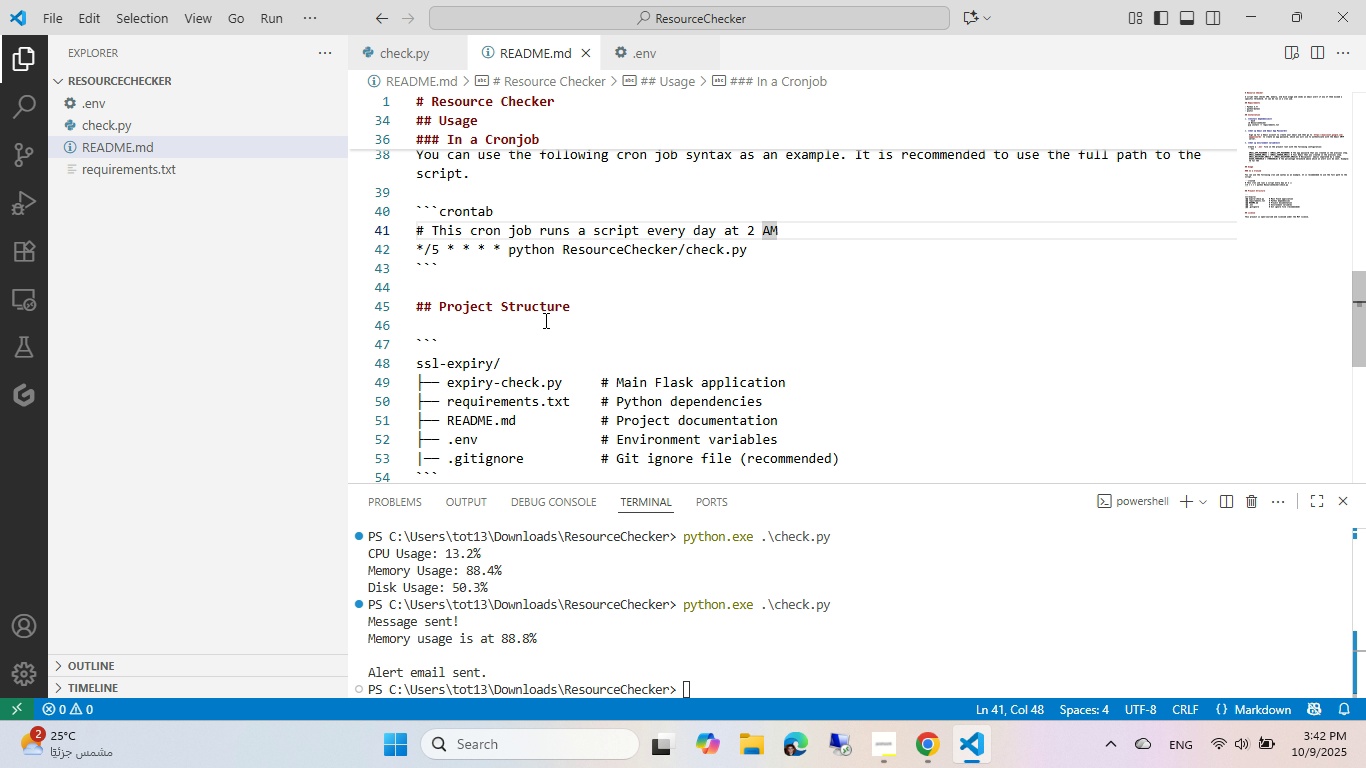 
key(Control+Backspace)
 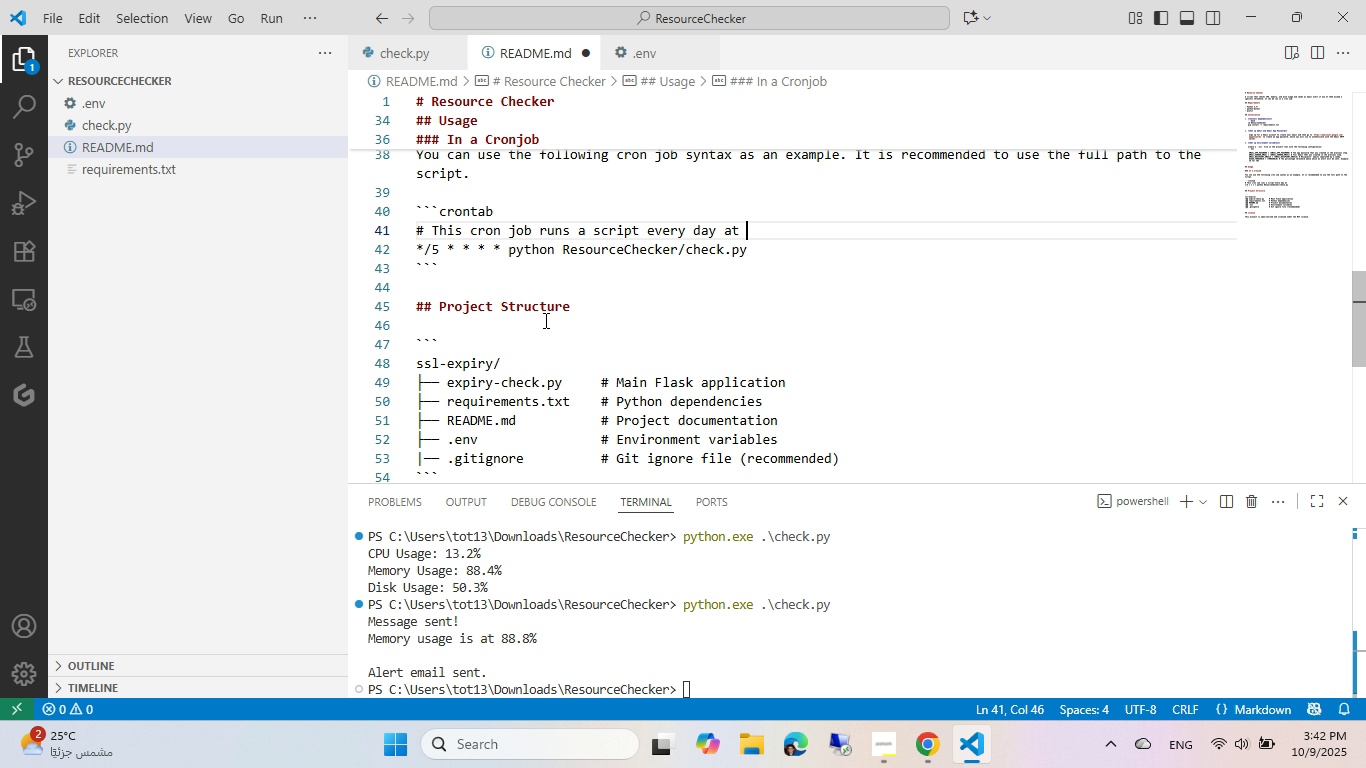 
key(Control+Backspace)
 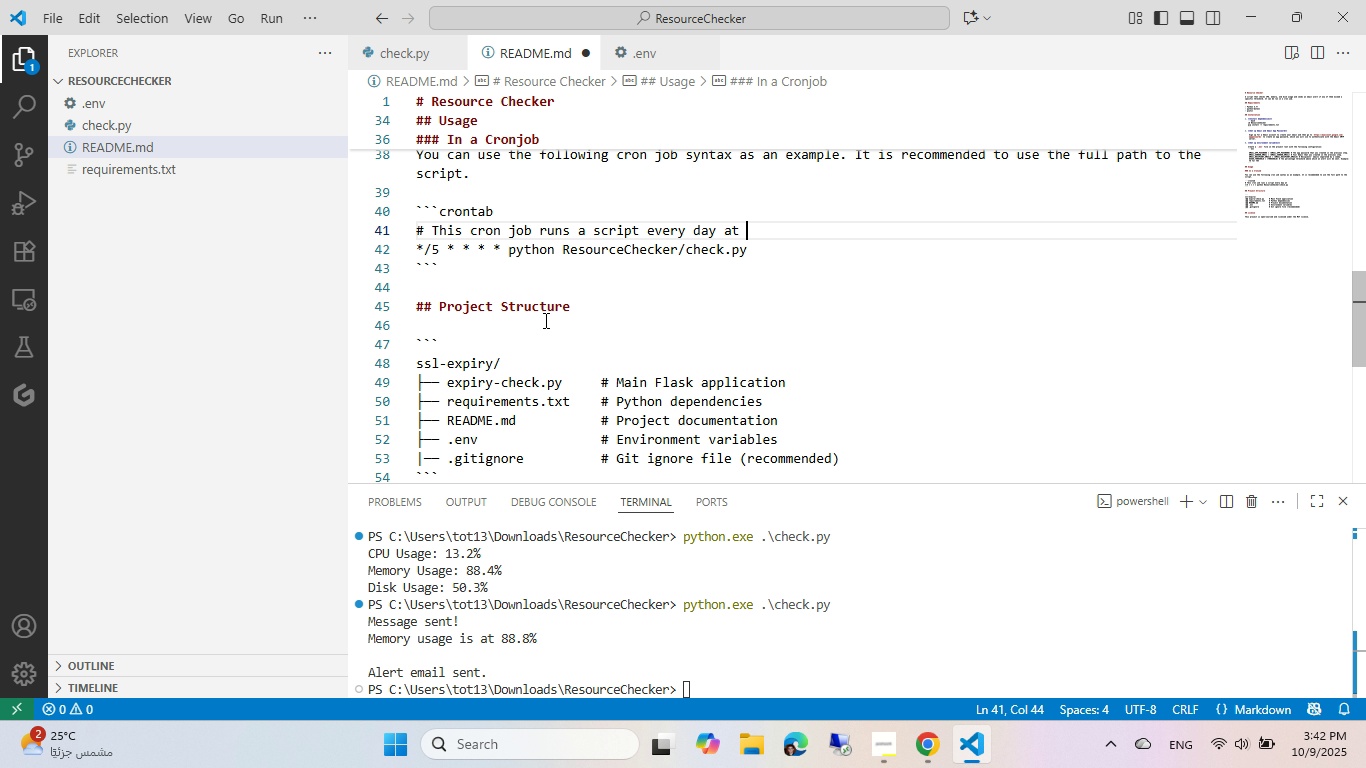 
key(Control+Backspace)
 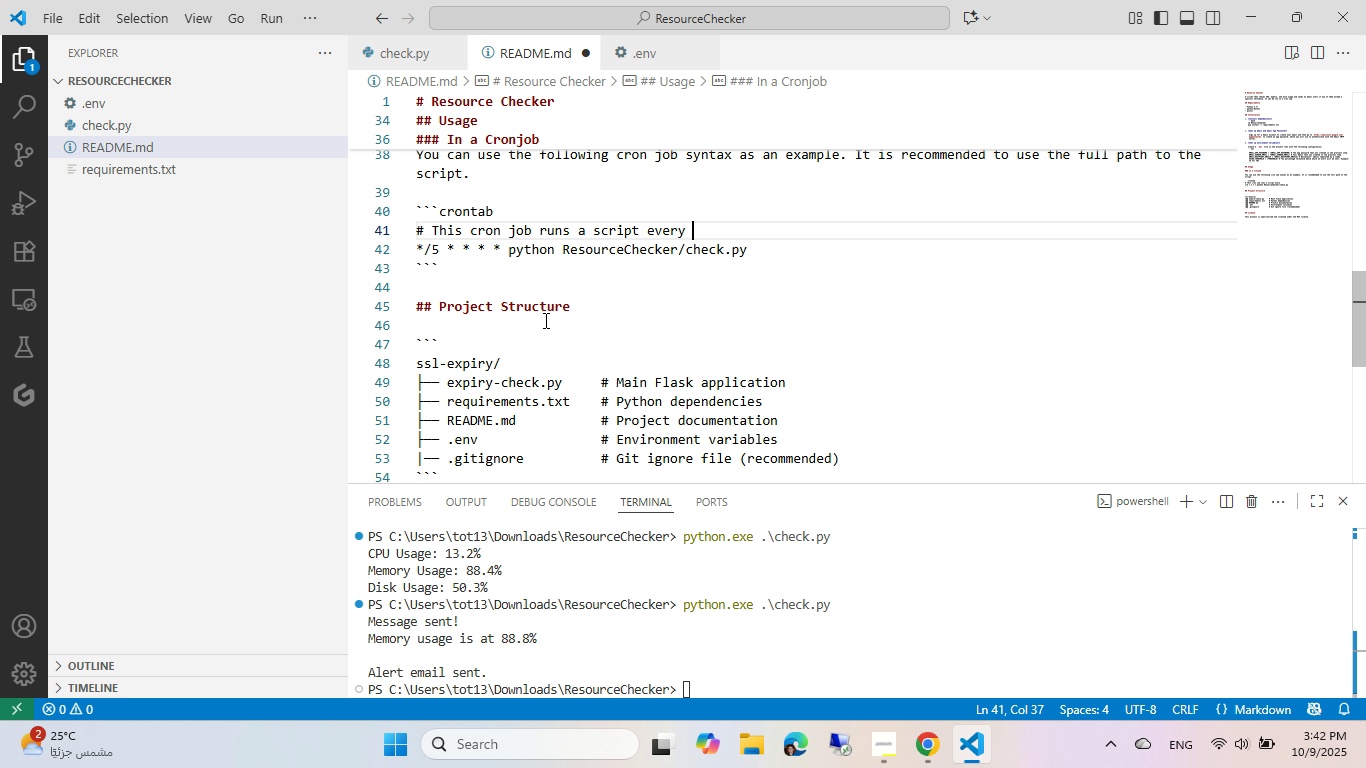 
key(Control+Backspace)
 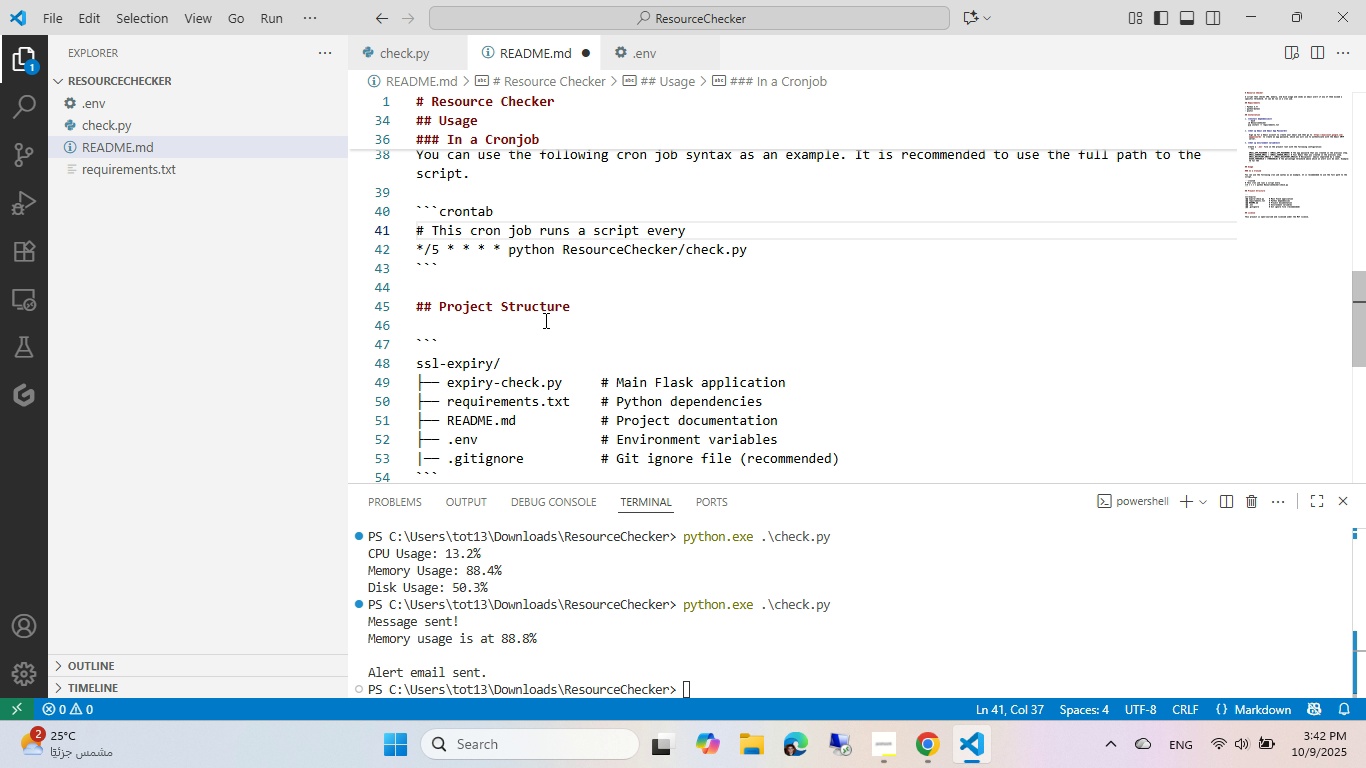 
type(5 minutes)
 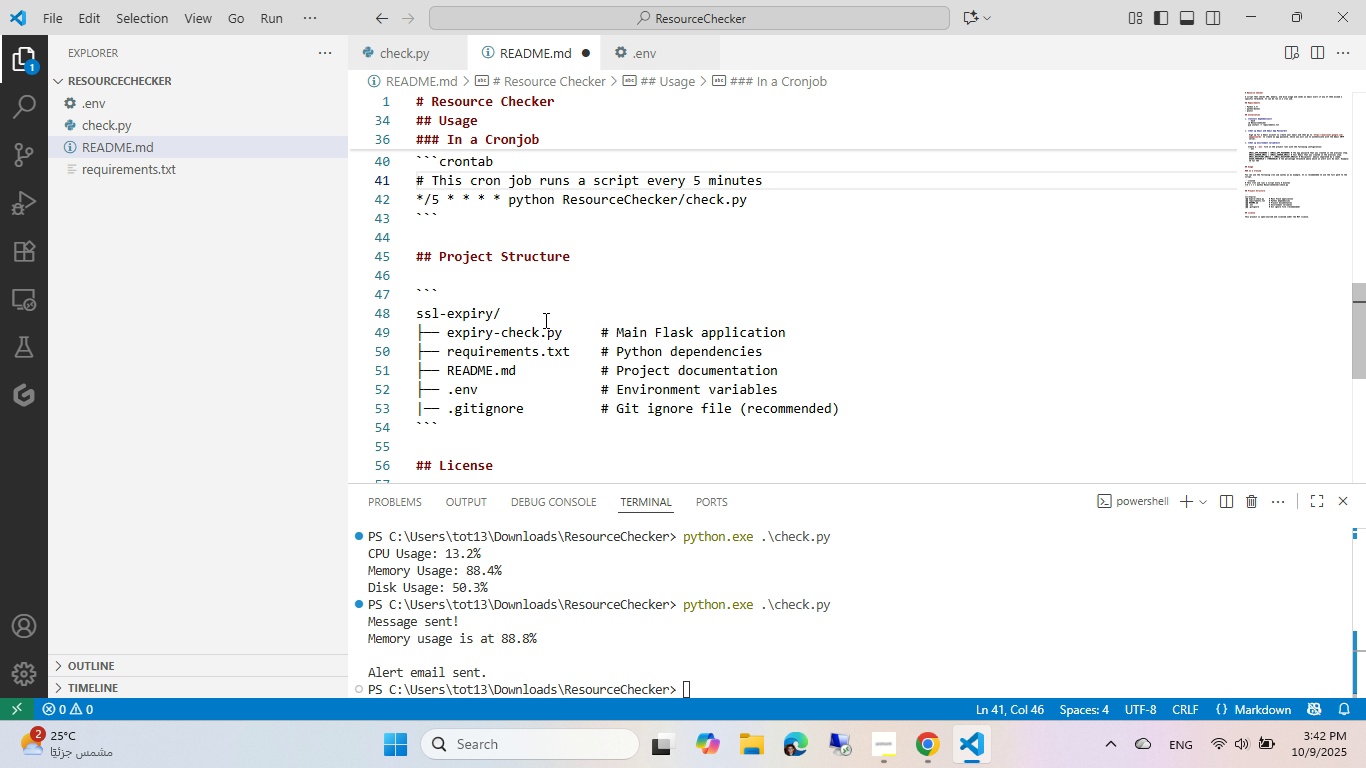 
scroll: coordinate [544, 320], scroll_direction: down, amount: 1.0
 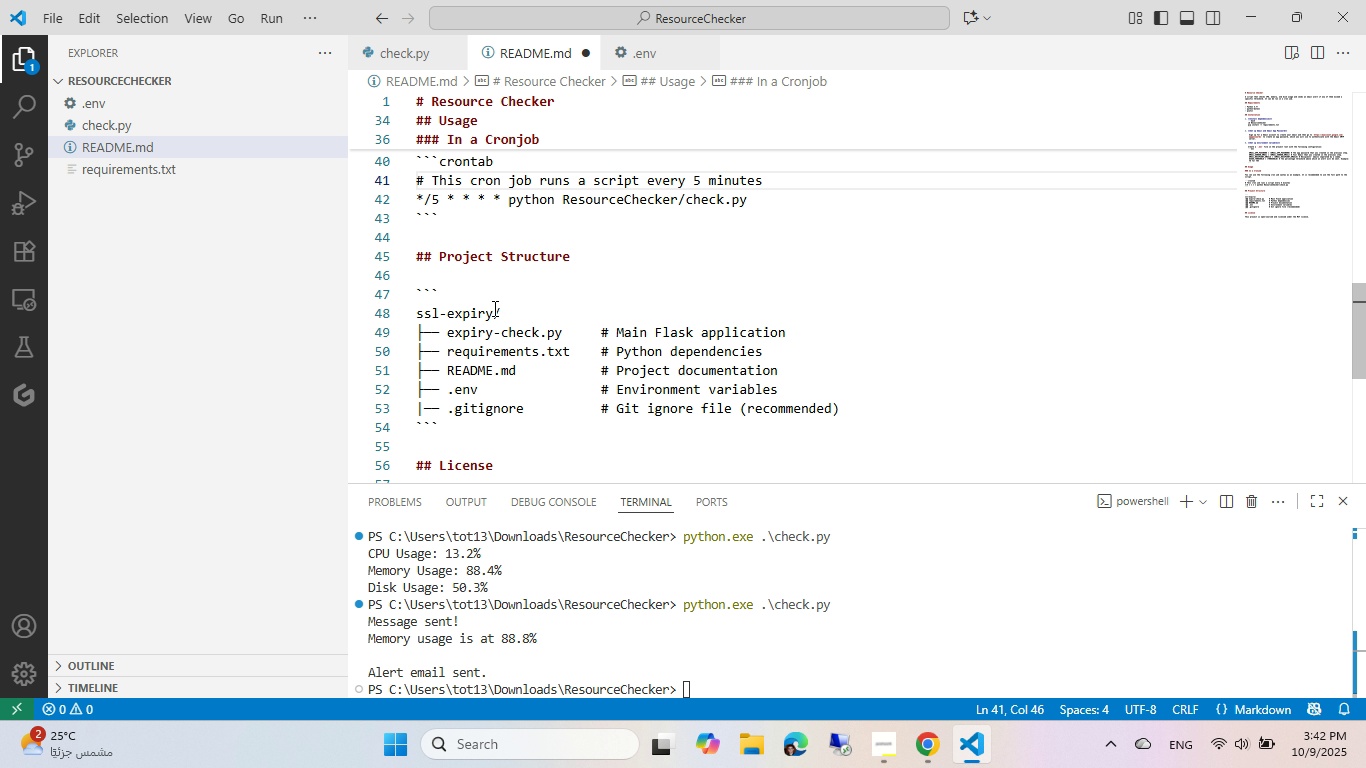 
left_click([493, 307])
 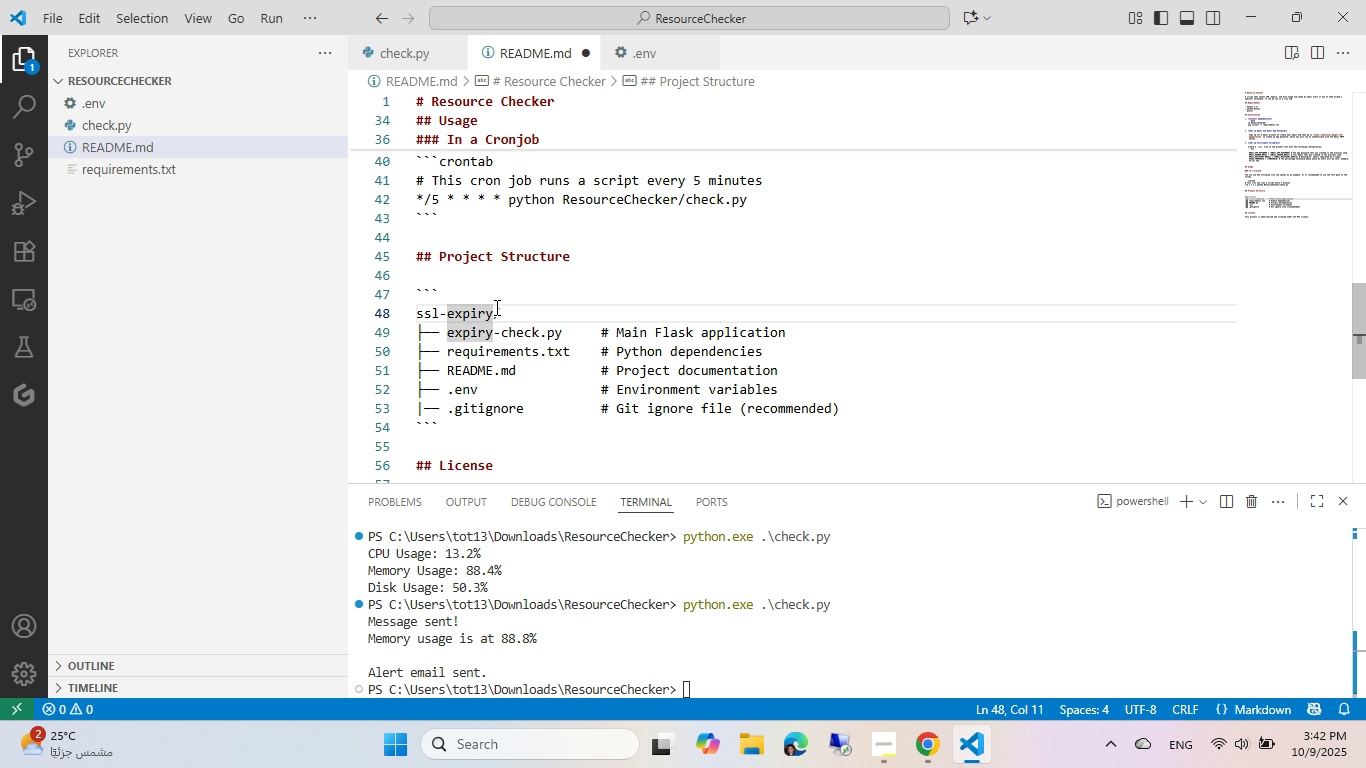 
key(Control+Backspace)
 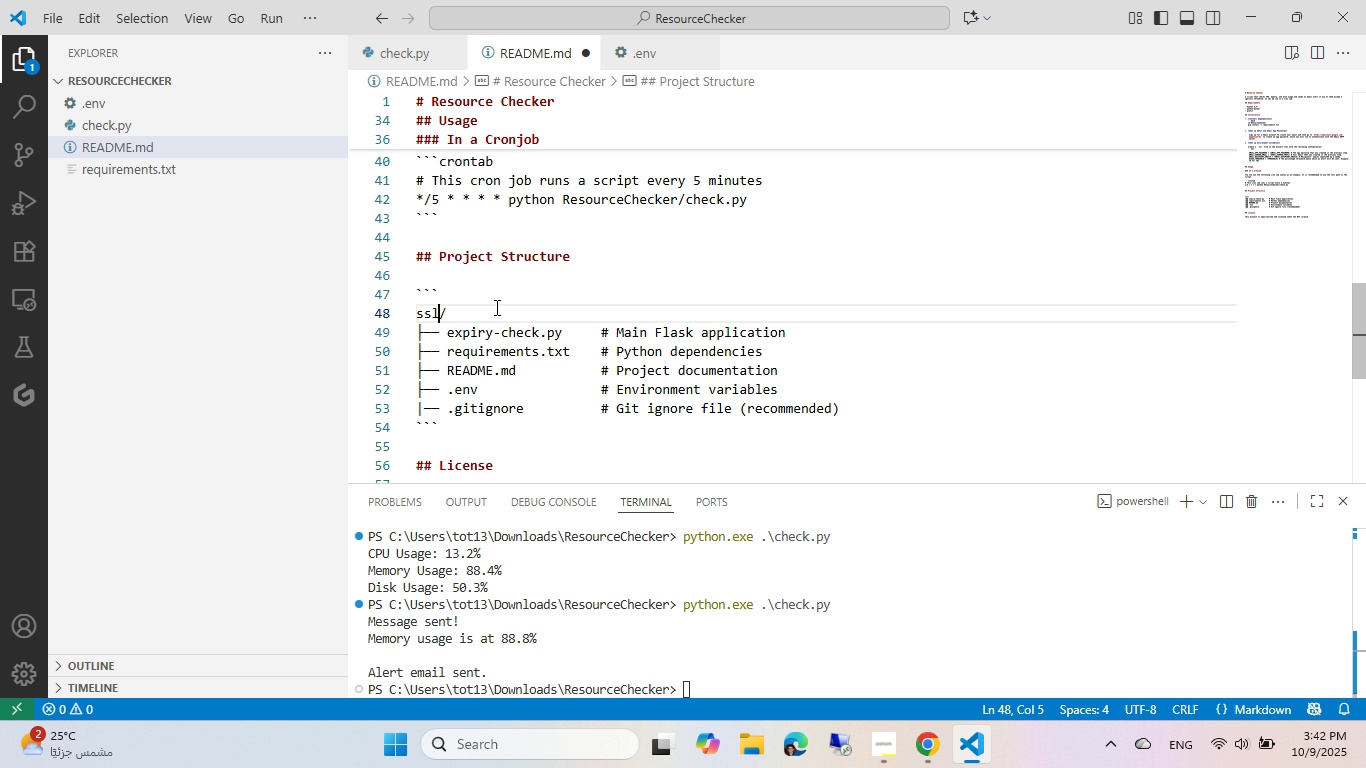 
key(Control+Backspace)
 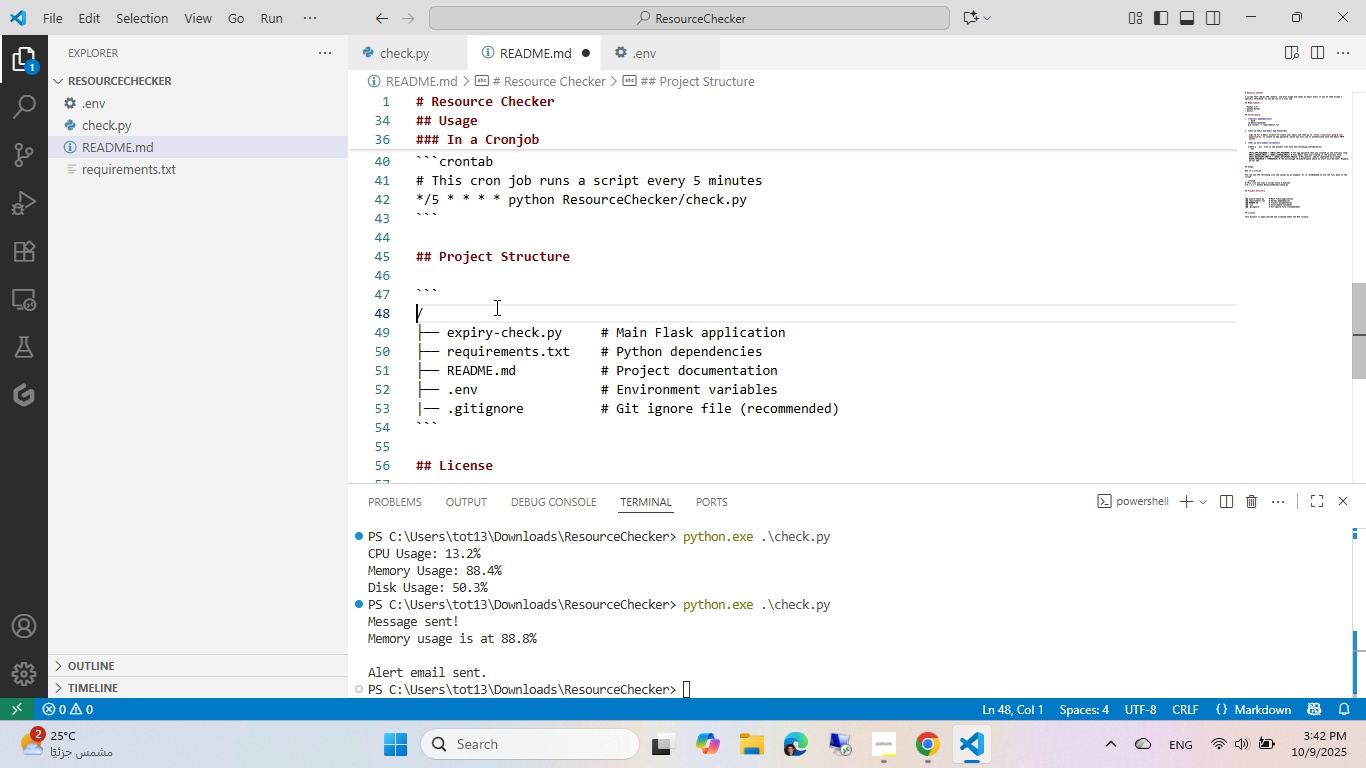 
key(Control+Backspace)
 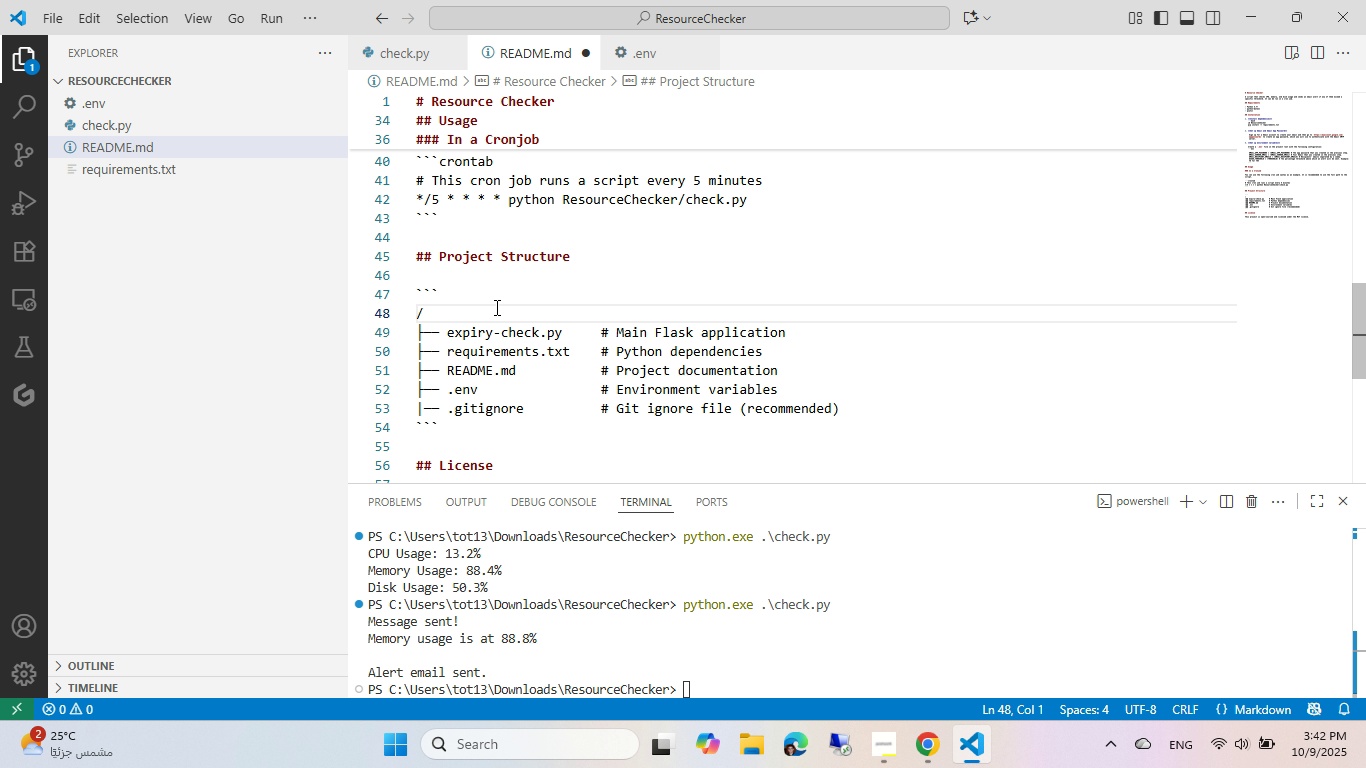 
type(ResourceChecker)
 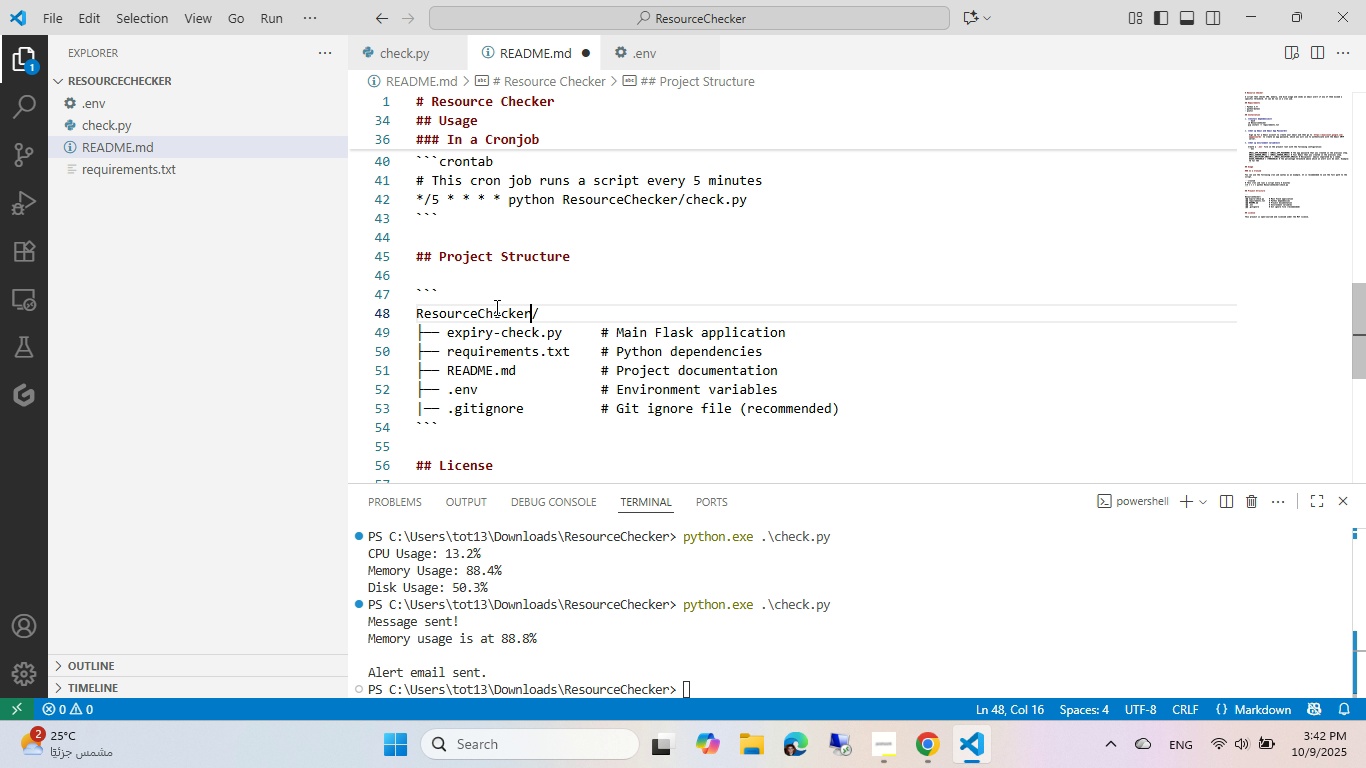 
key(ArrowDown)
 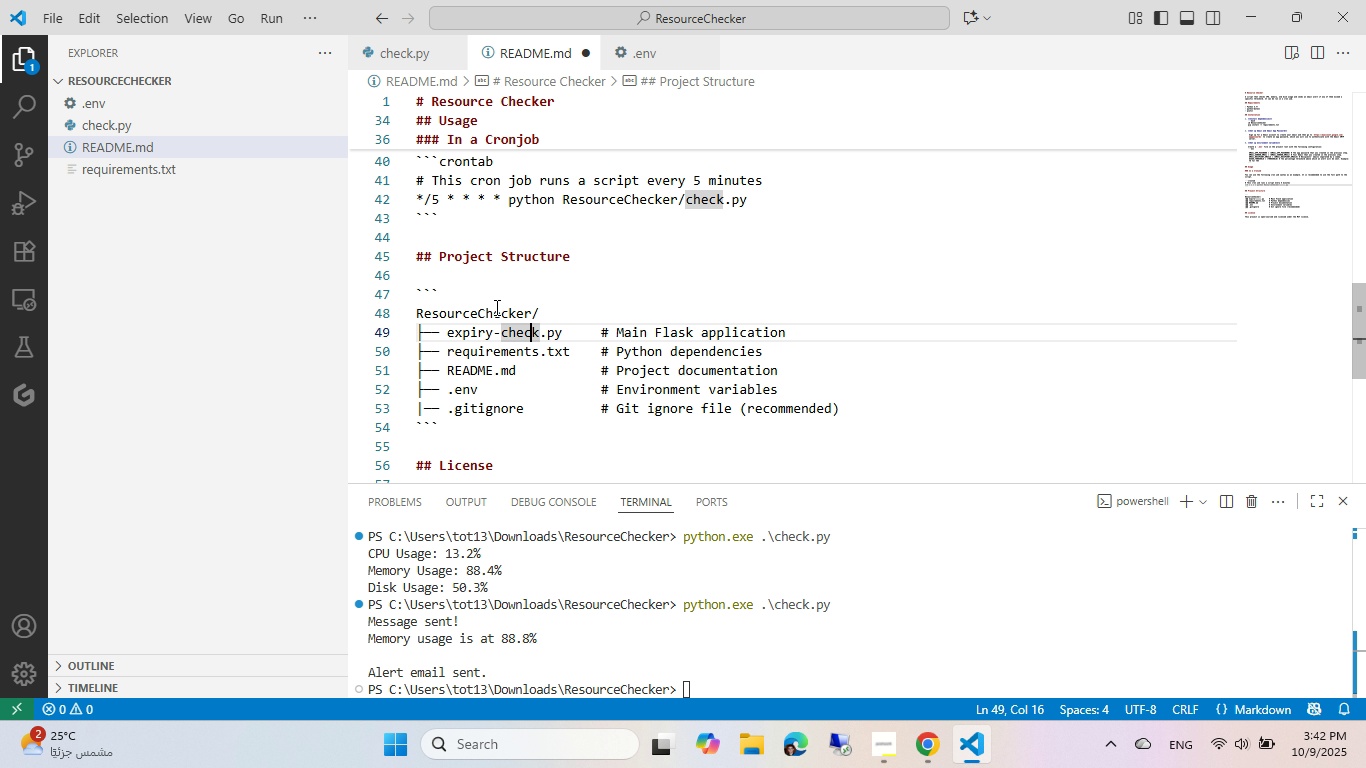 
key(ArrowRight)
 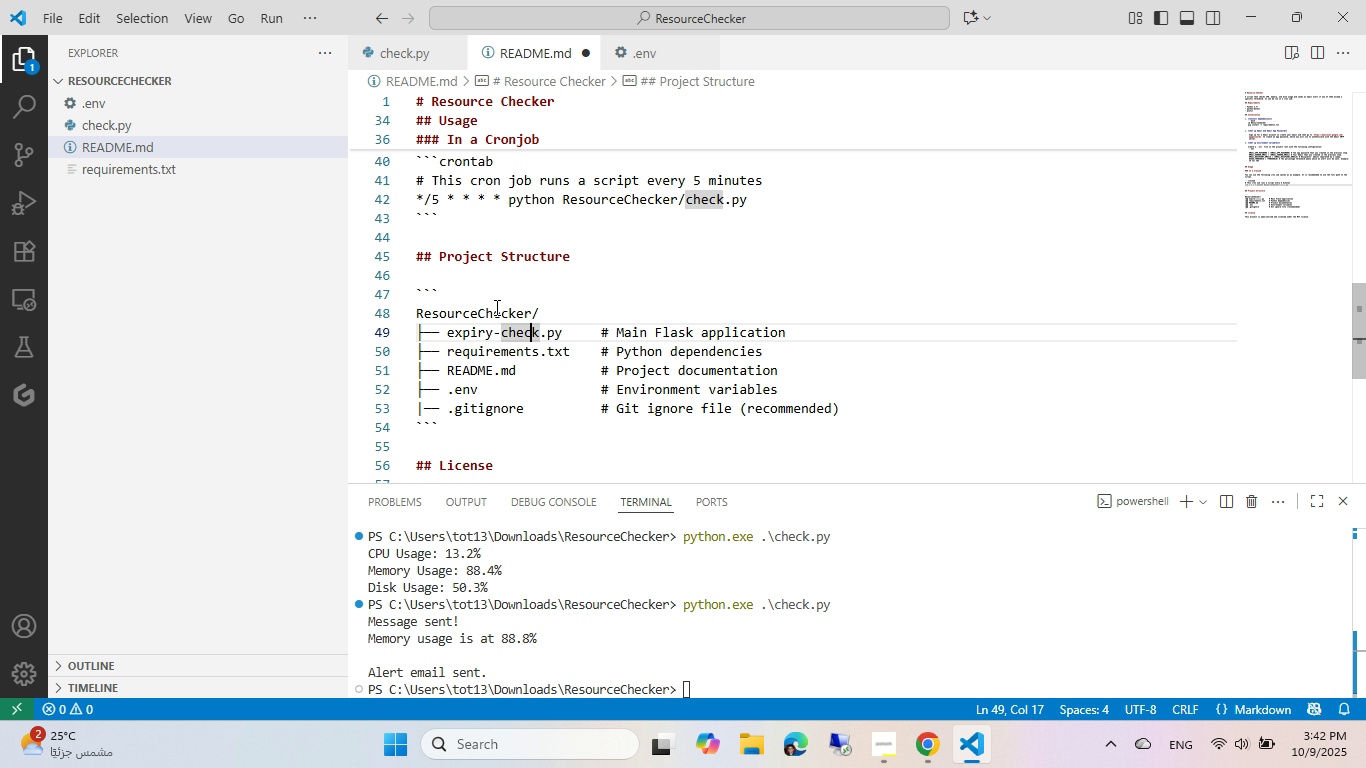 
key(ArrowLeft)
 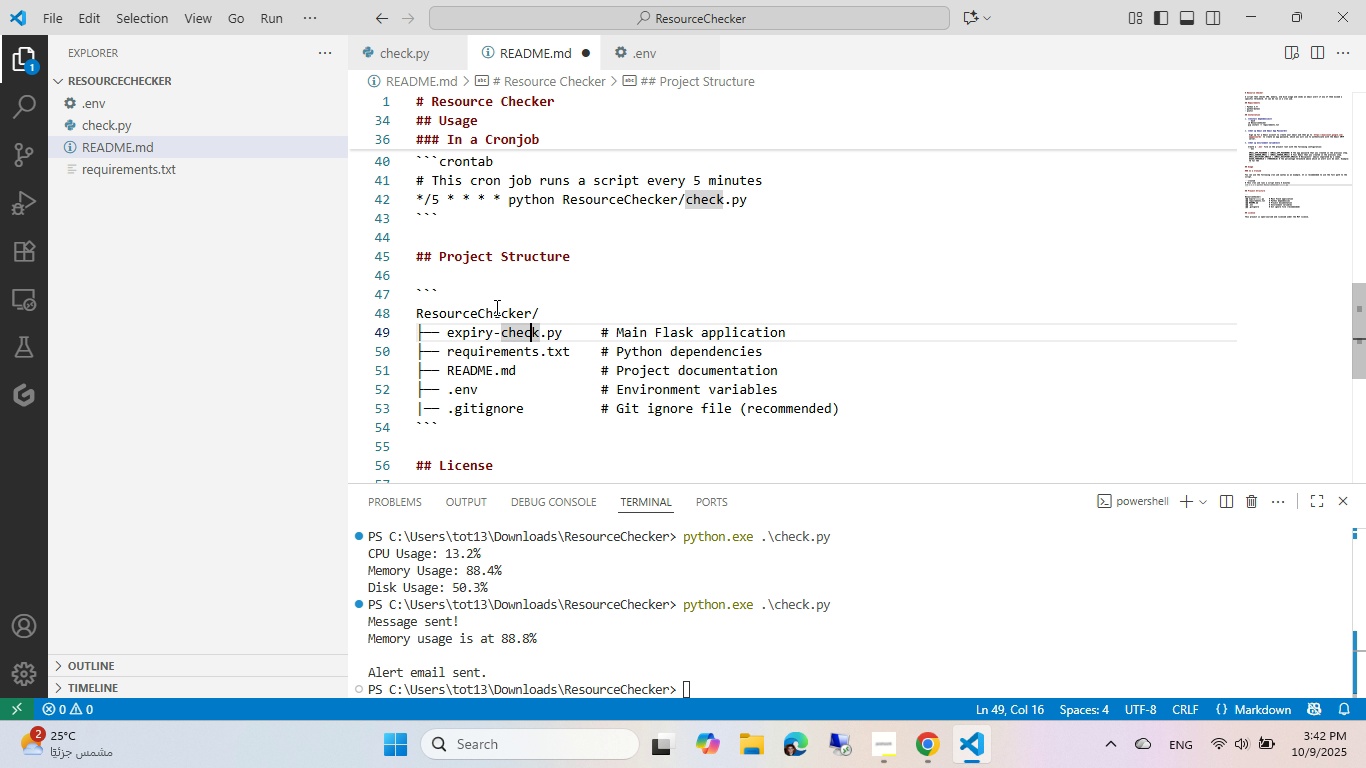 
key(ArrowLeft)
 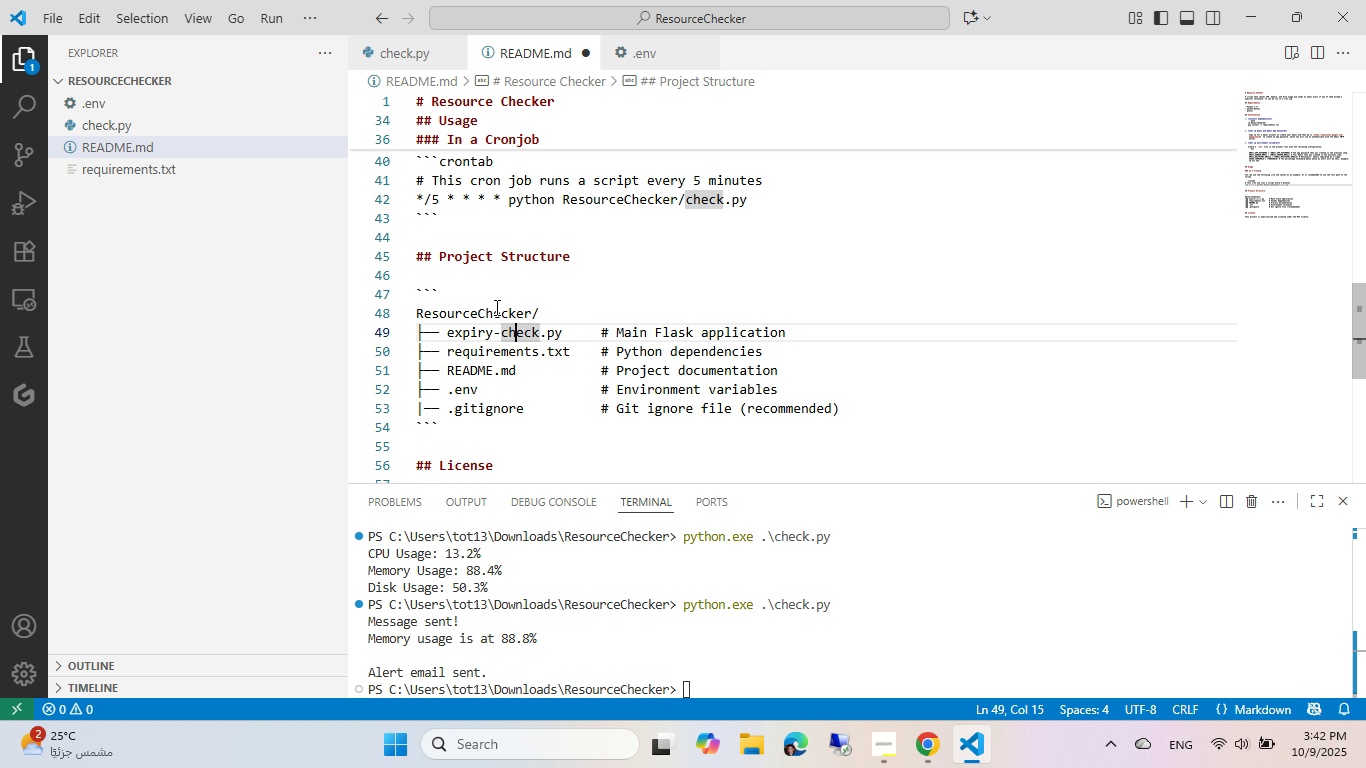 
key(ArrowLeft)
 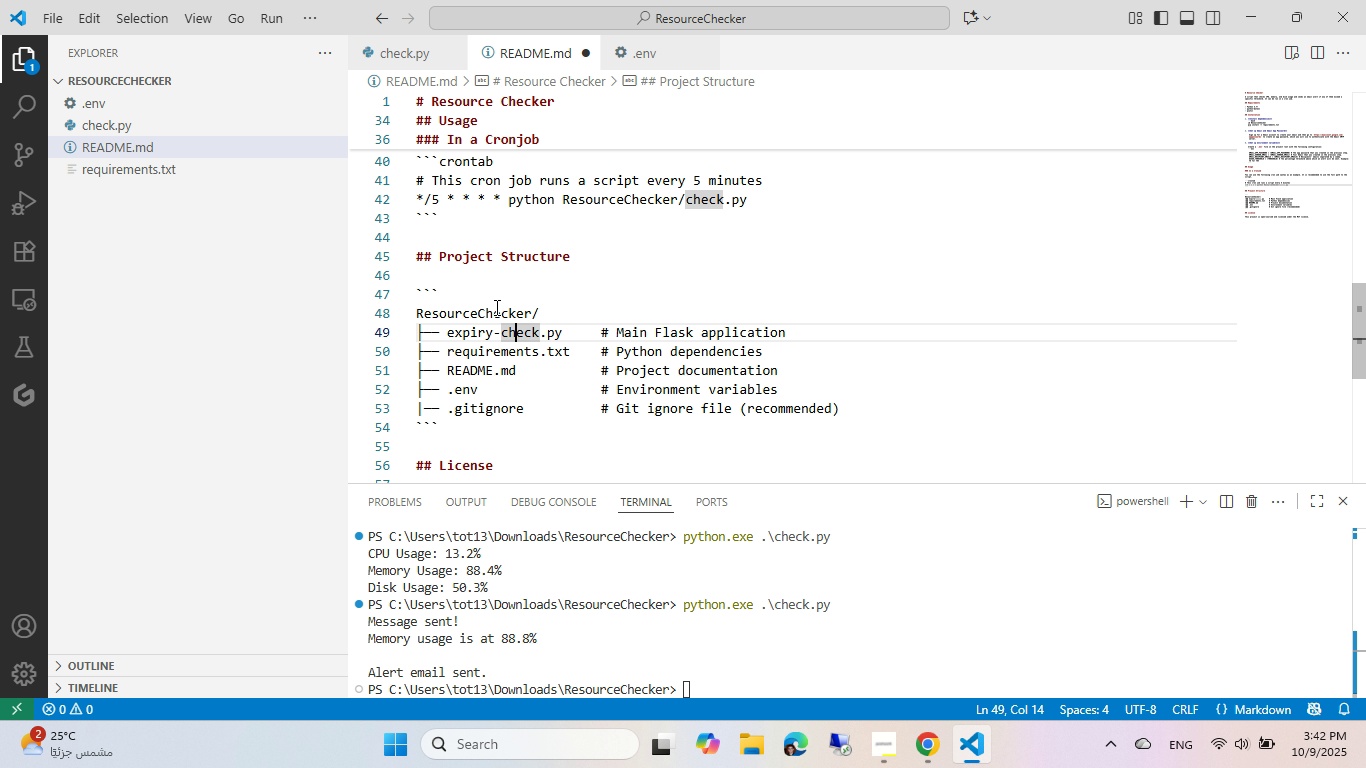 
key(ArrowLeft)
 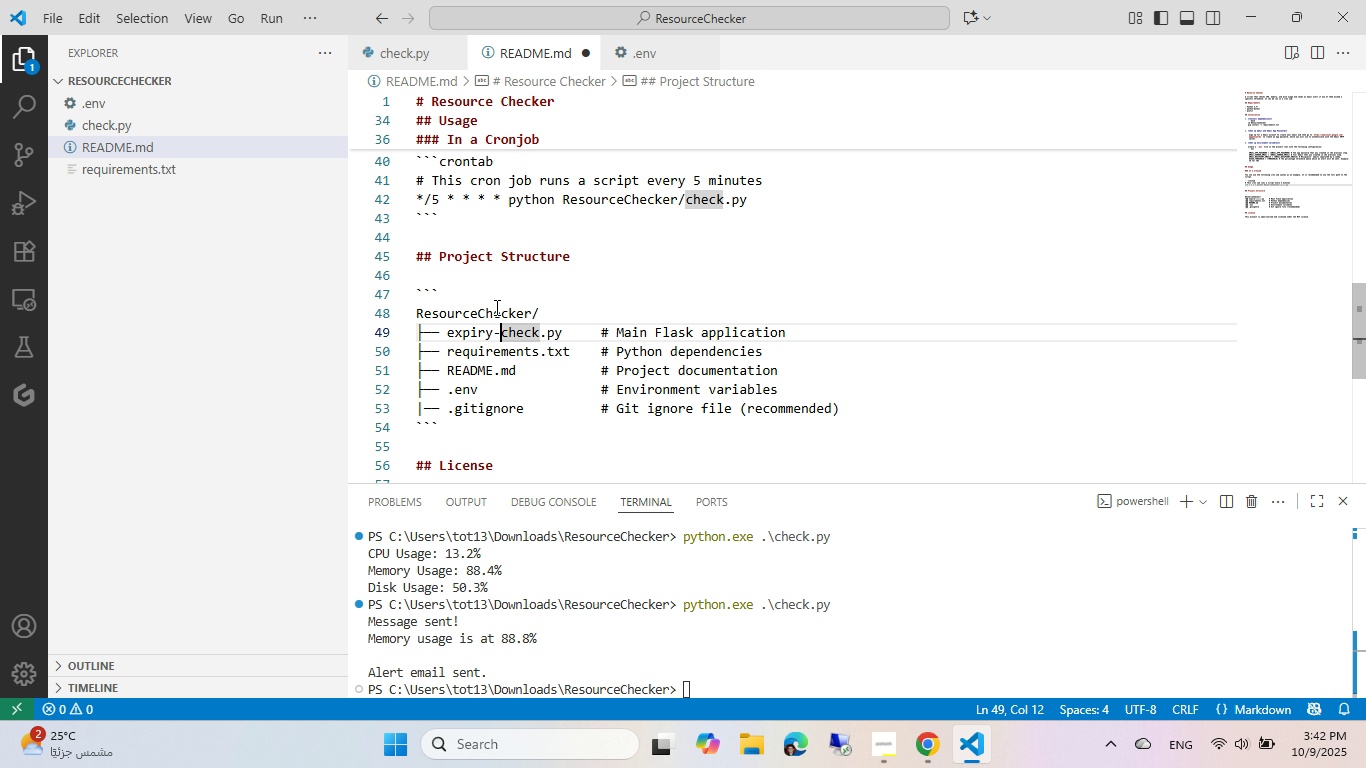 
key(ArrowLeft)
 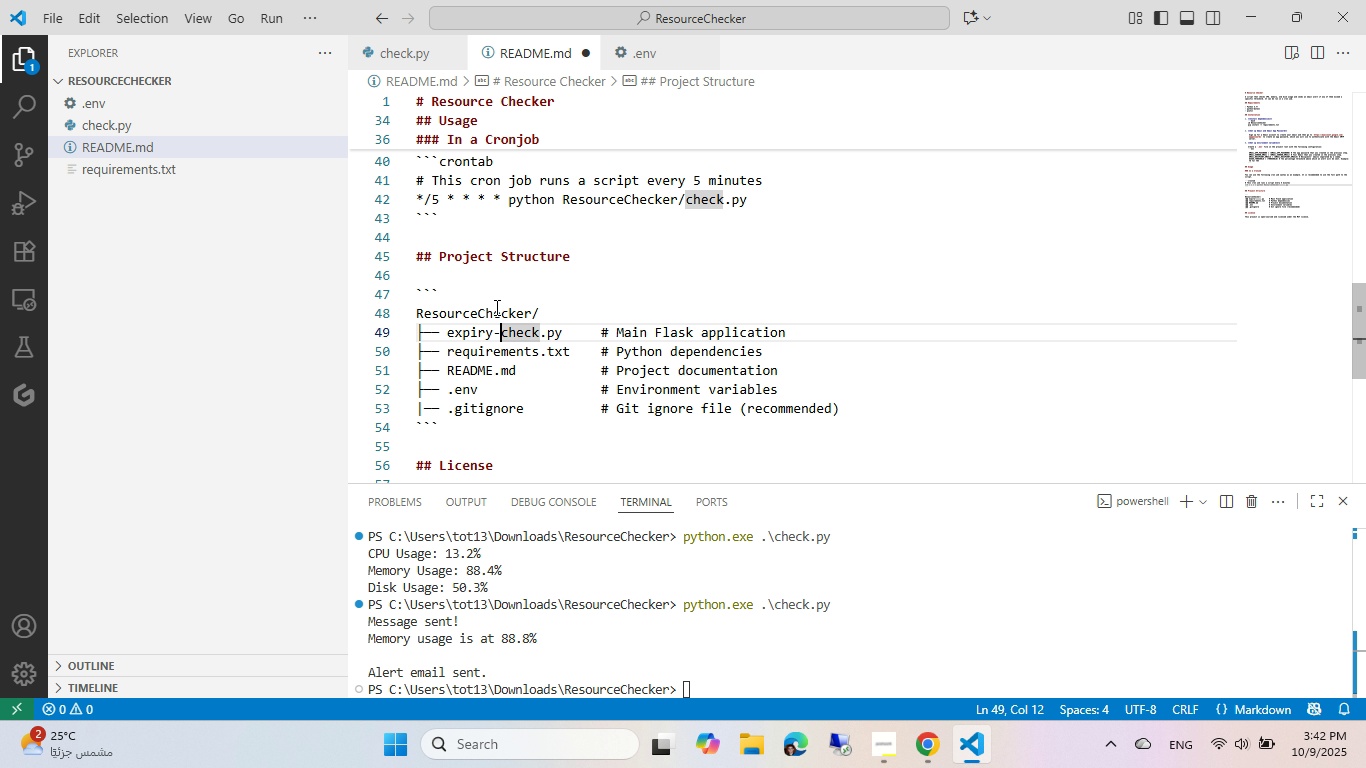 
key(Control+Backspace)
 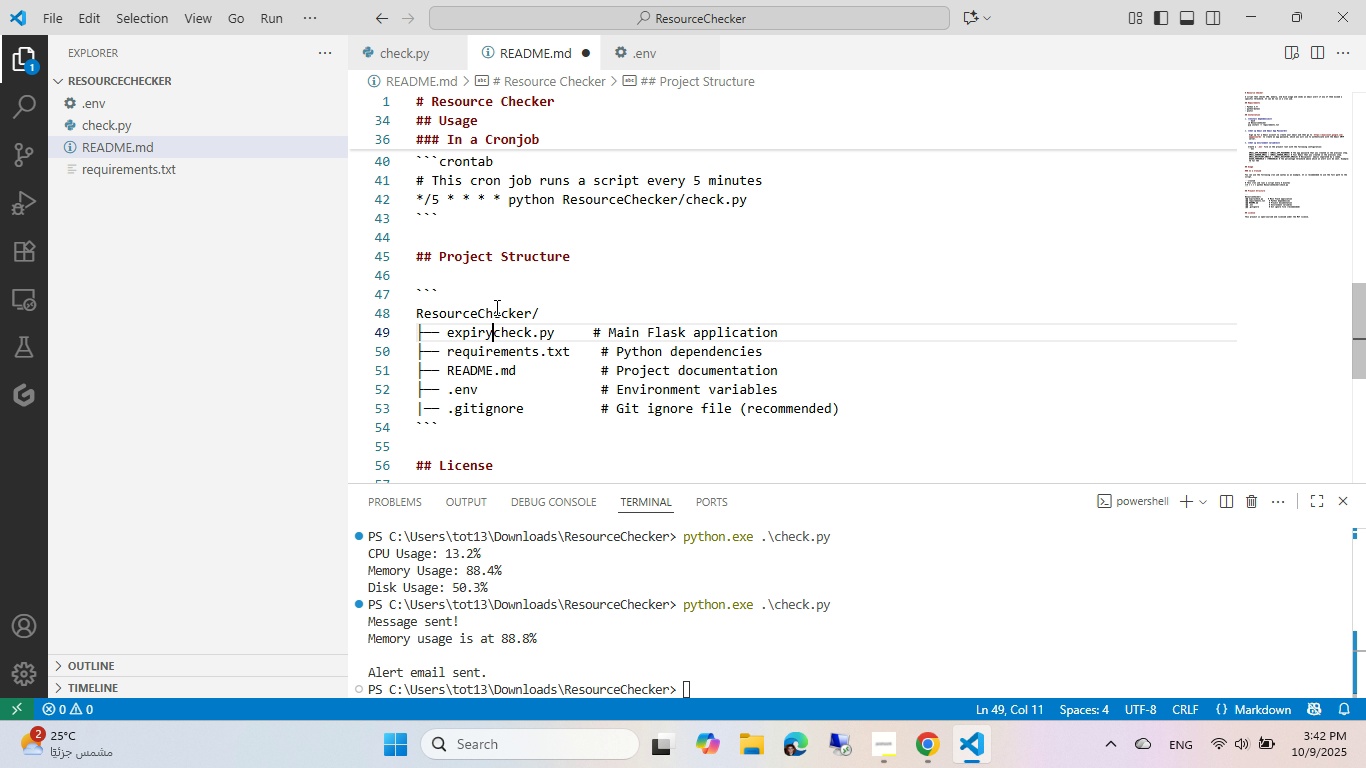 
key(Control+Backspace)
 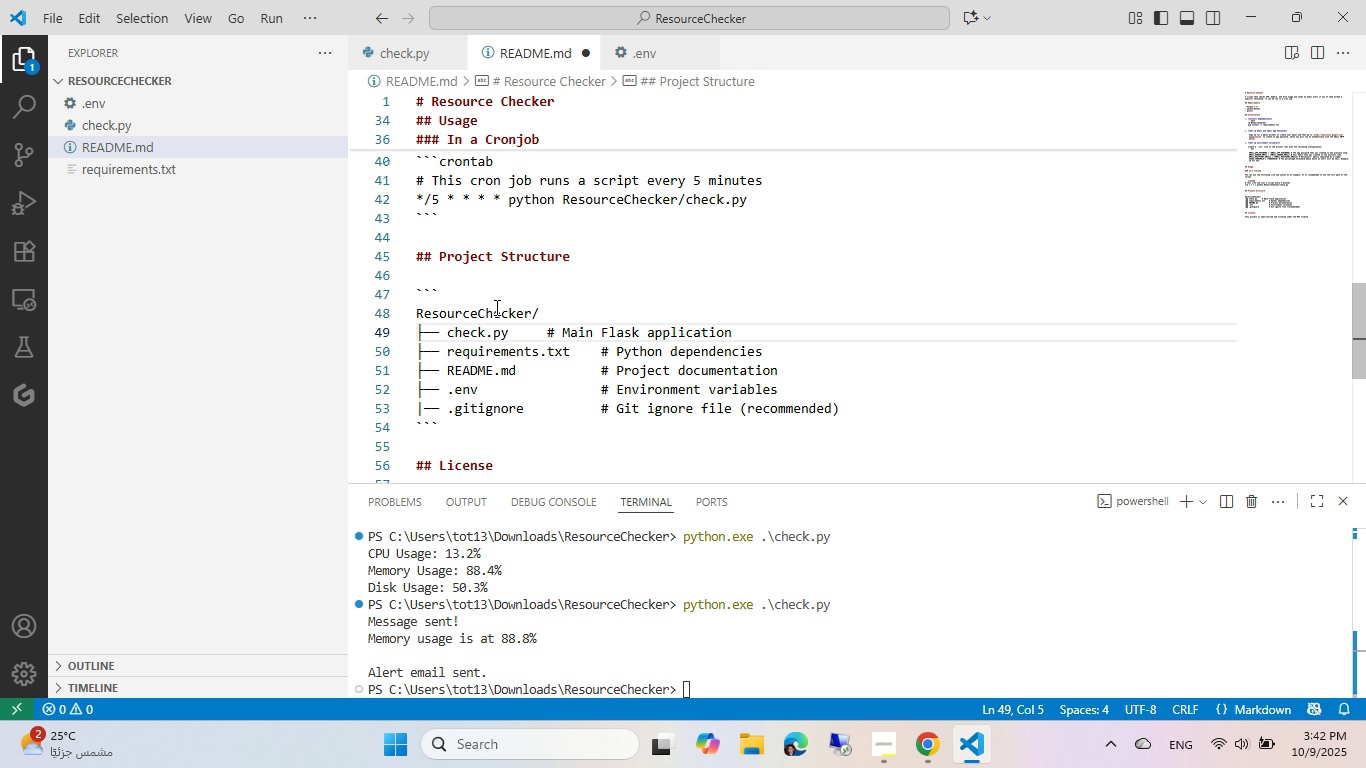 
key(End)
 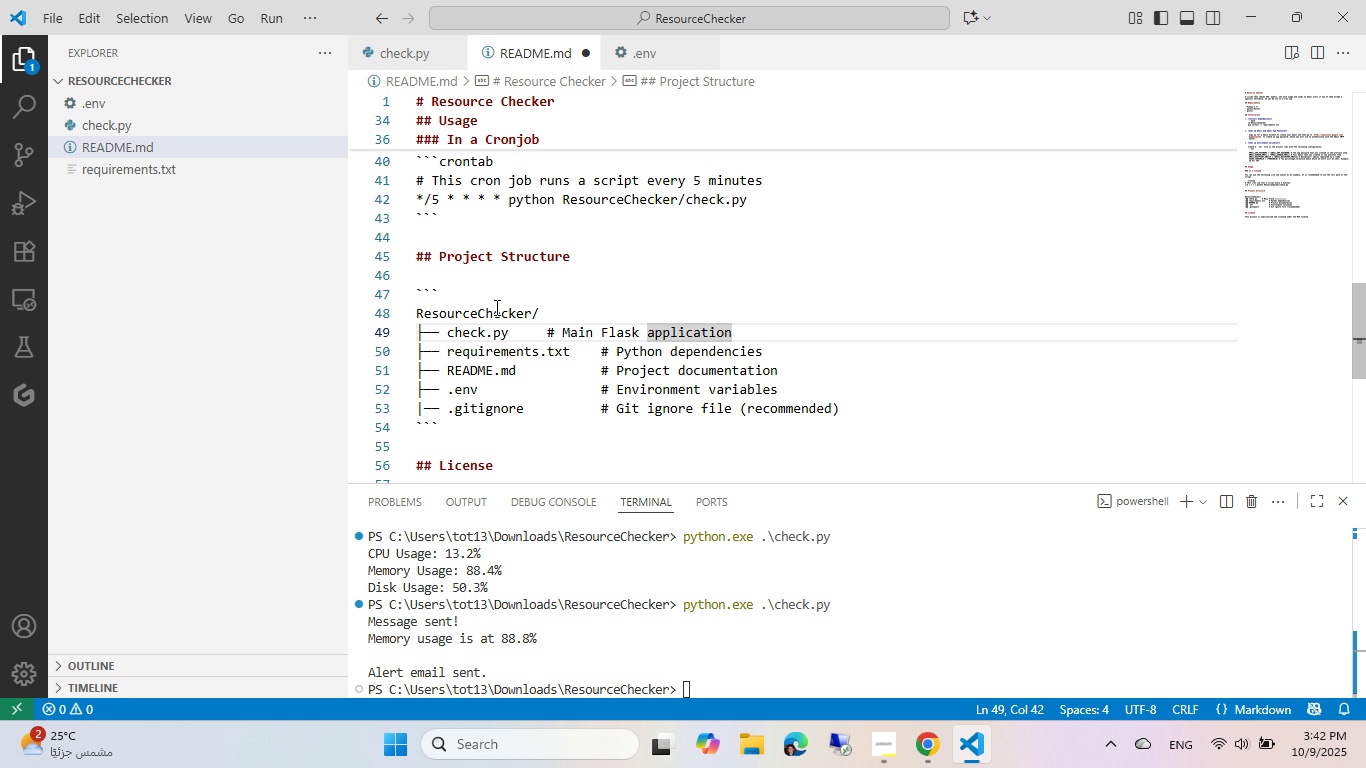 
key(Control+ArrowLeft)
 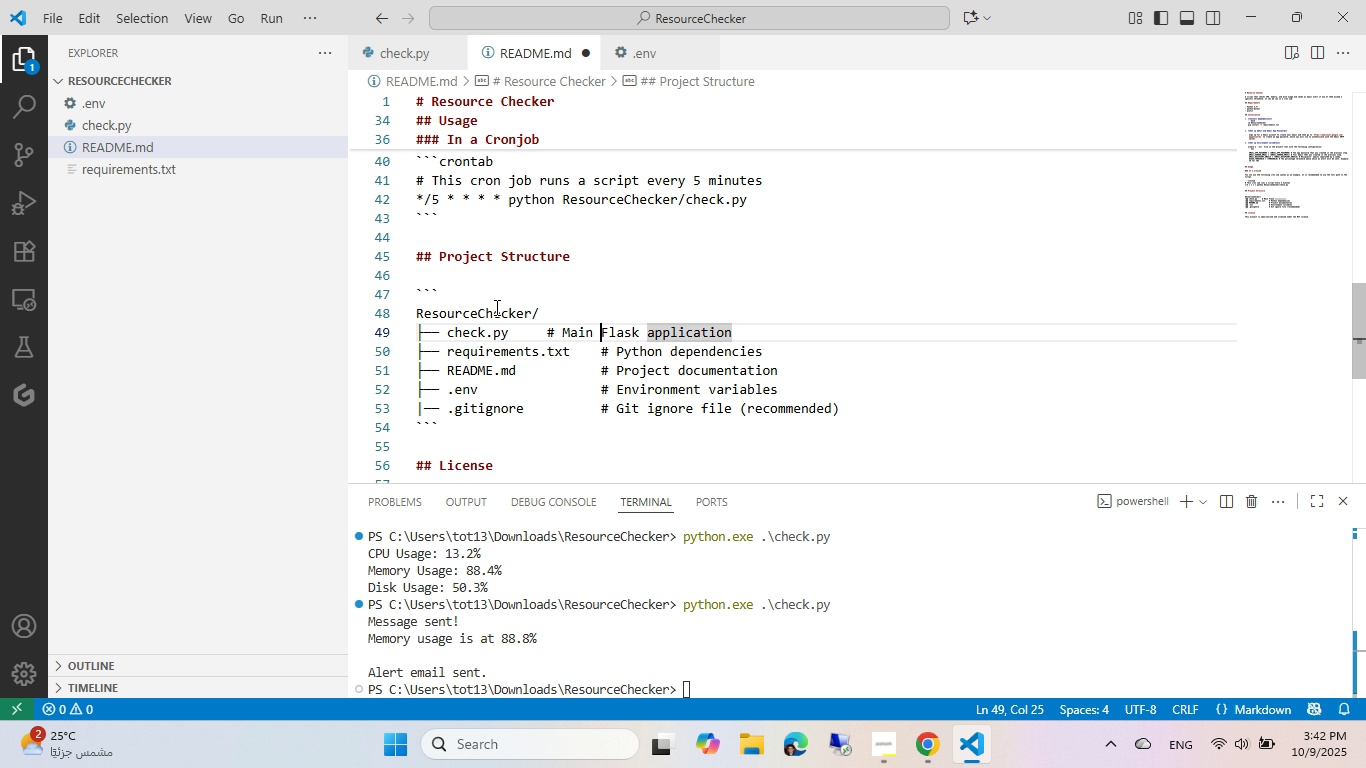 
key(Control+ArrowLeft)
 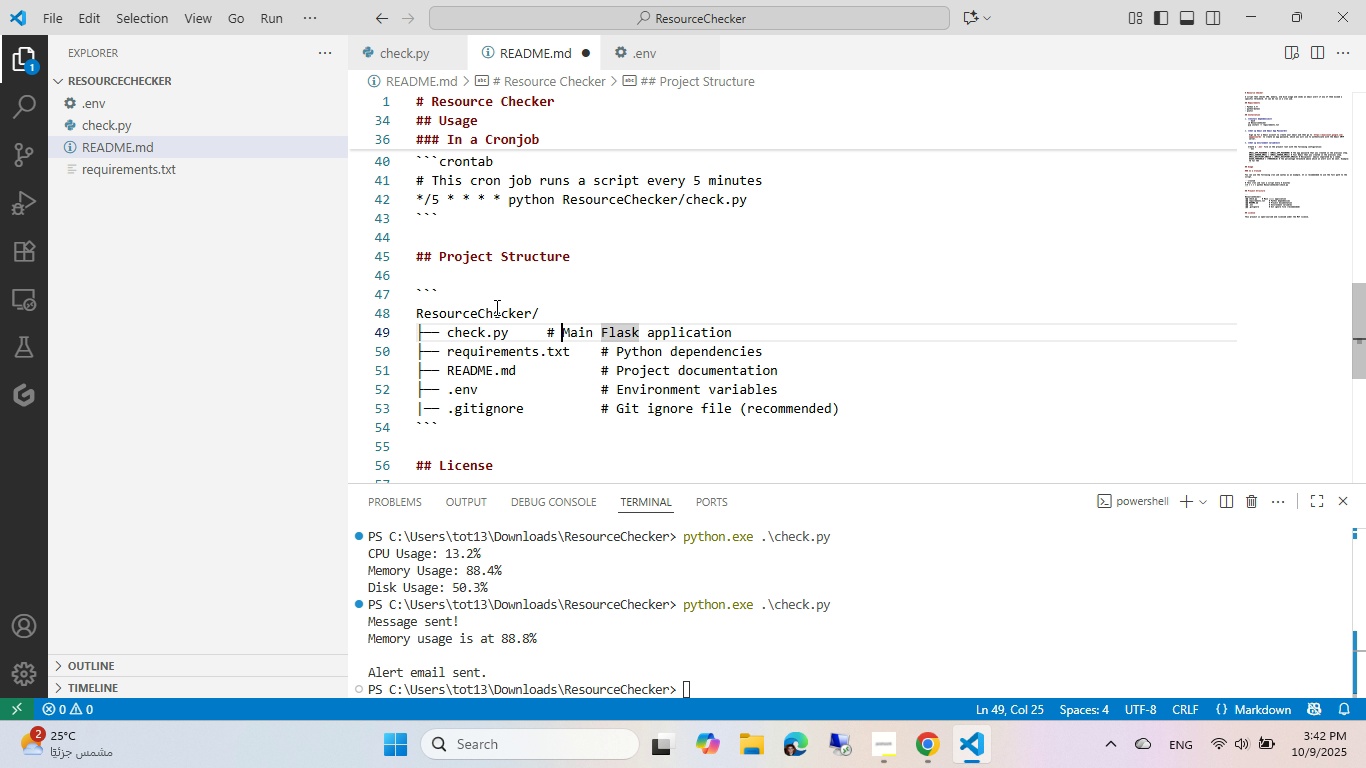 
key(Control+ArrowLeft)
 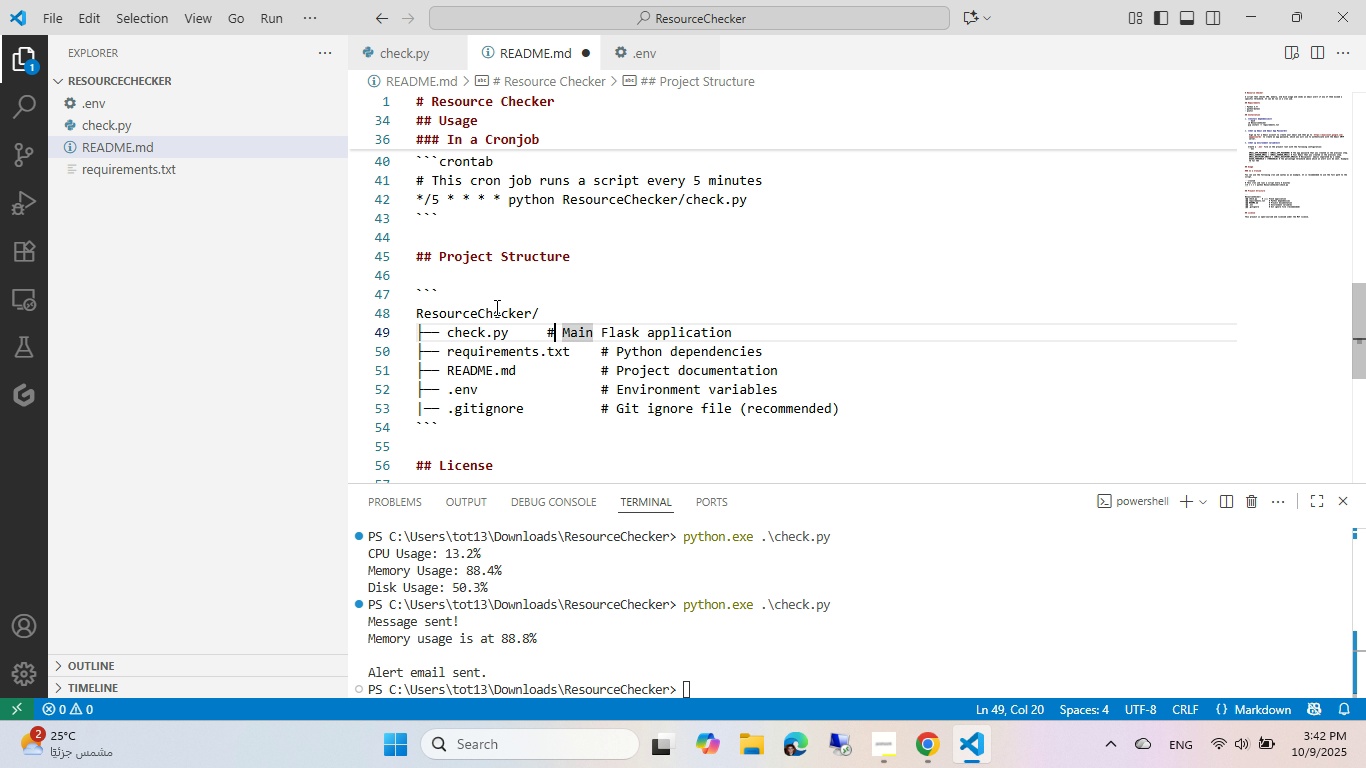 
key(ArrowLeft)
 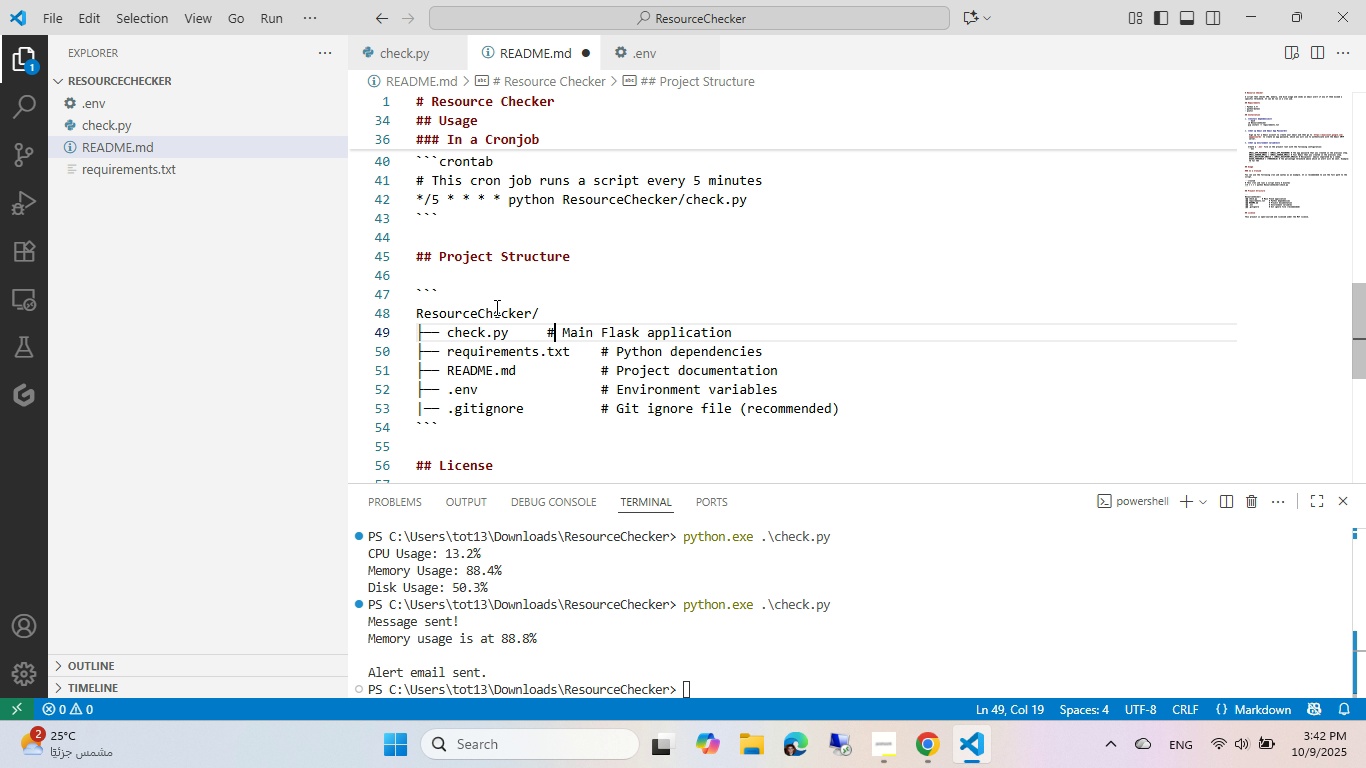 
key(Control+ArrowLeft)
 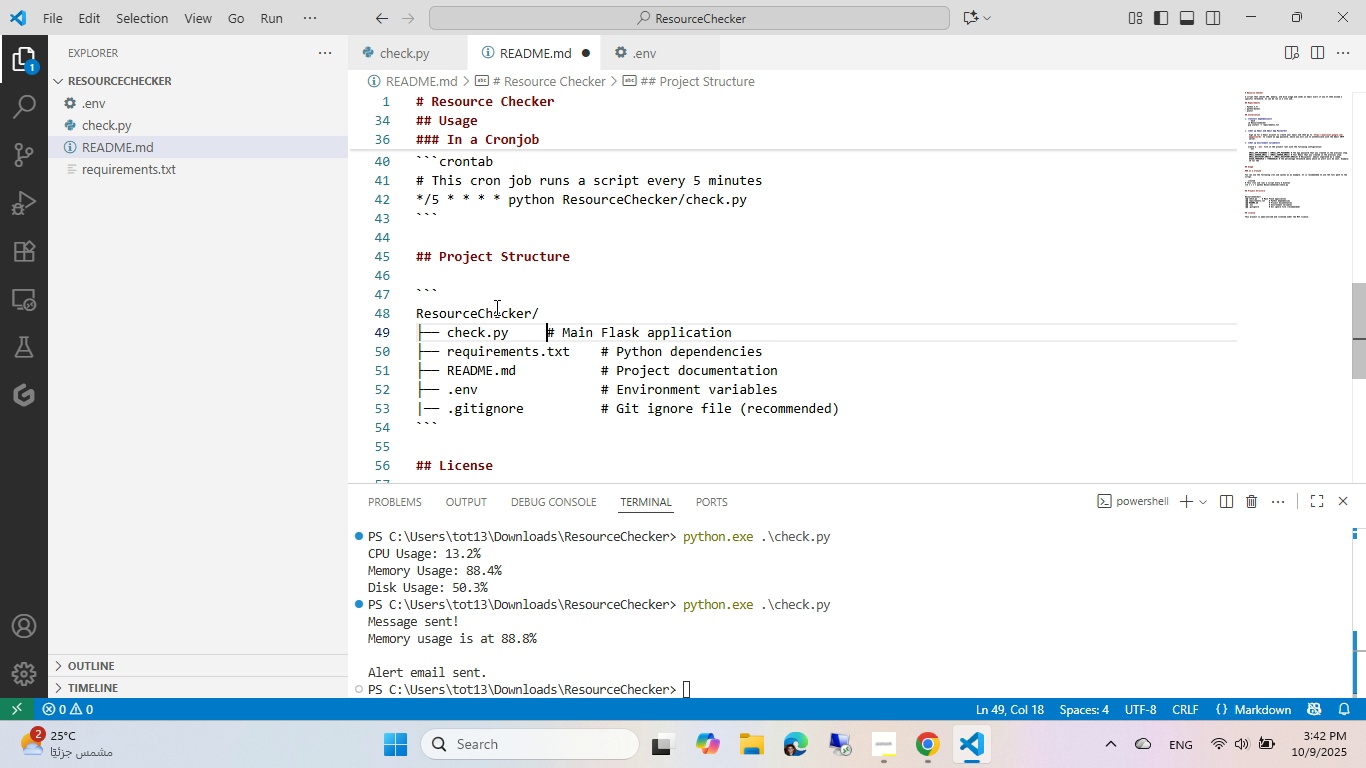 
key(Tab)
 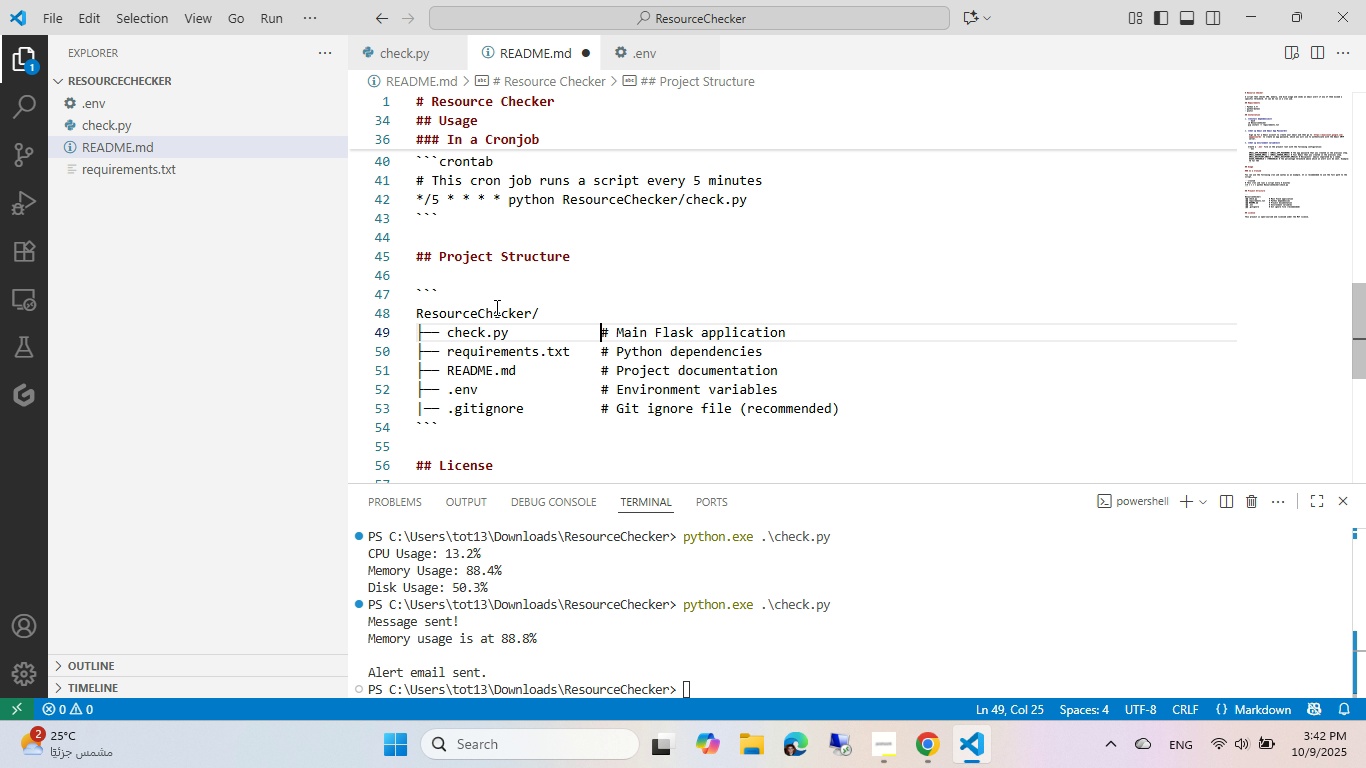 
key(Tab)
 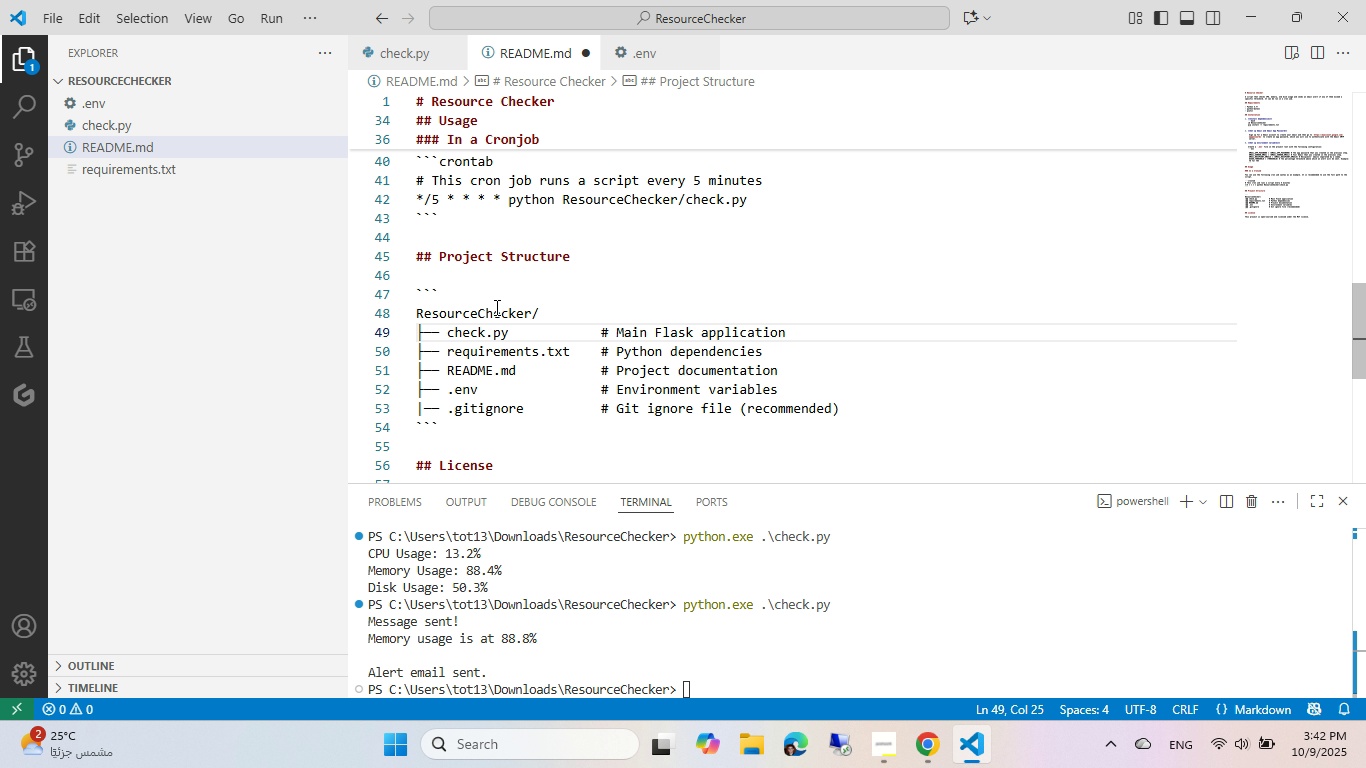 
key(Control+ArrowRight)
 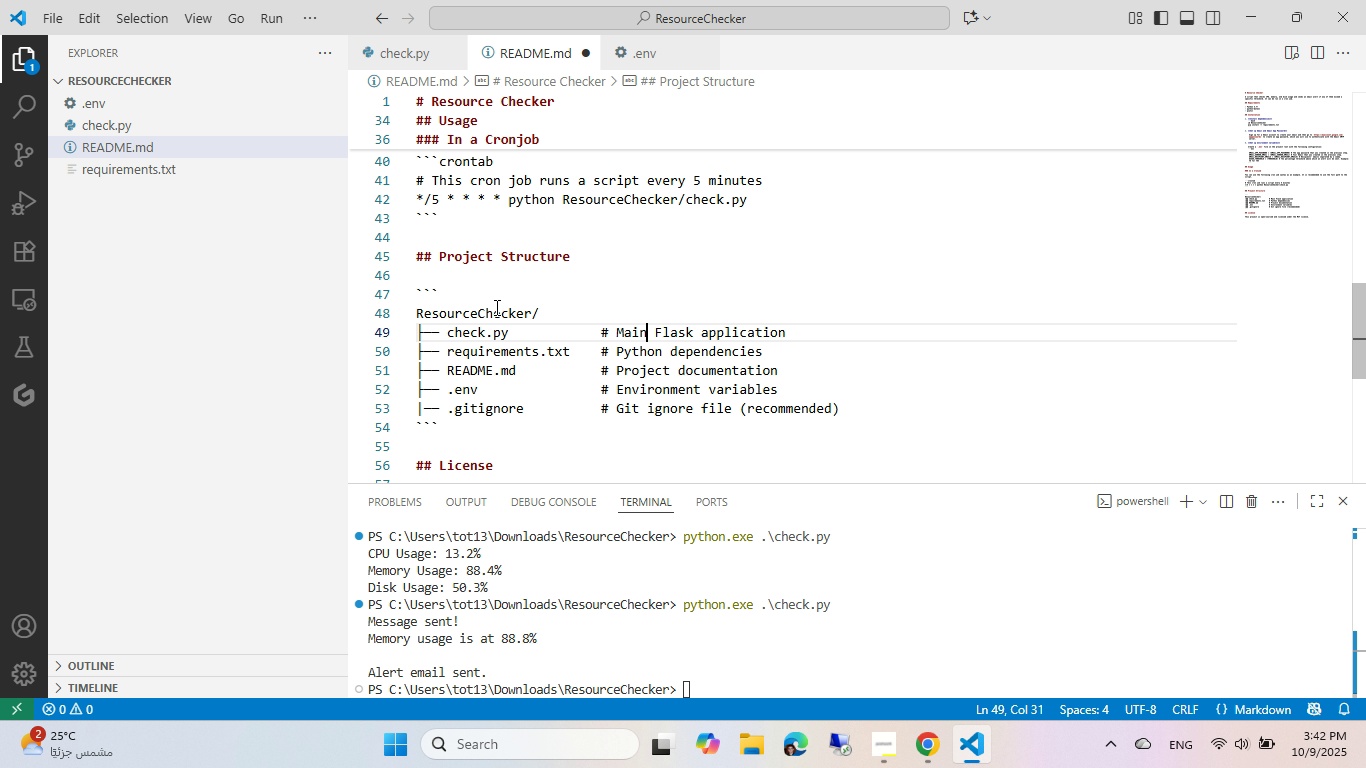 
key(Control+ArrowRight)
 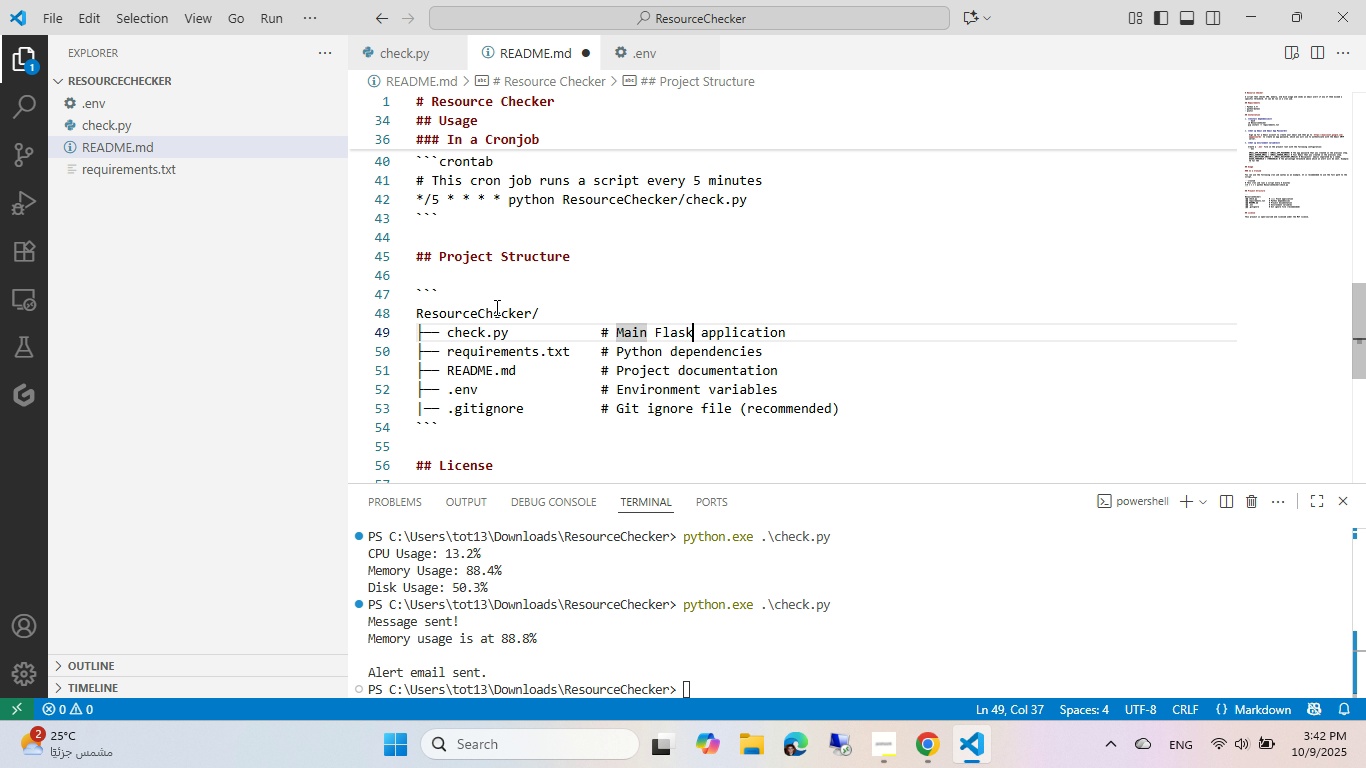 
key(Control+ArrowRight)
 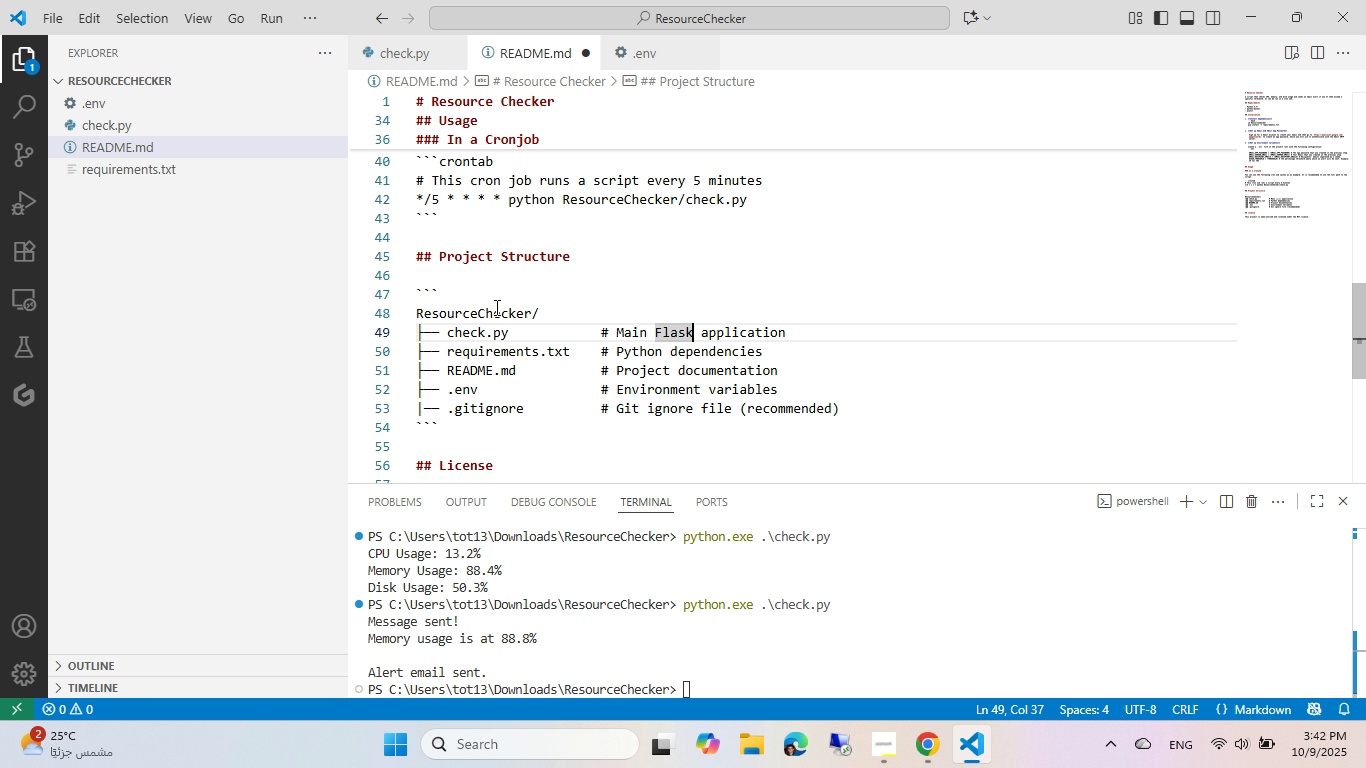 
key(Control+ArrowRight)
 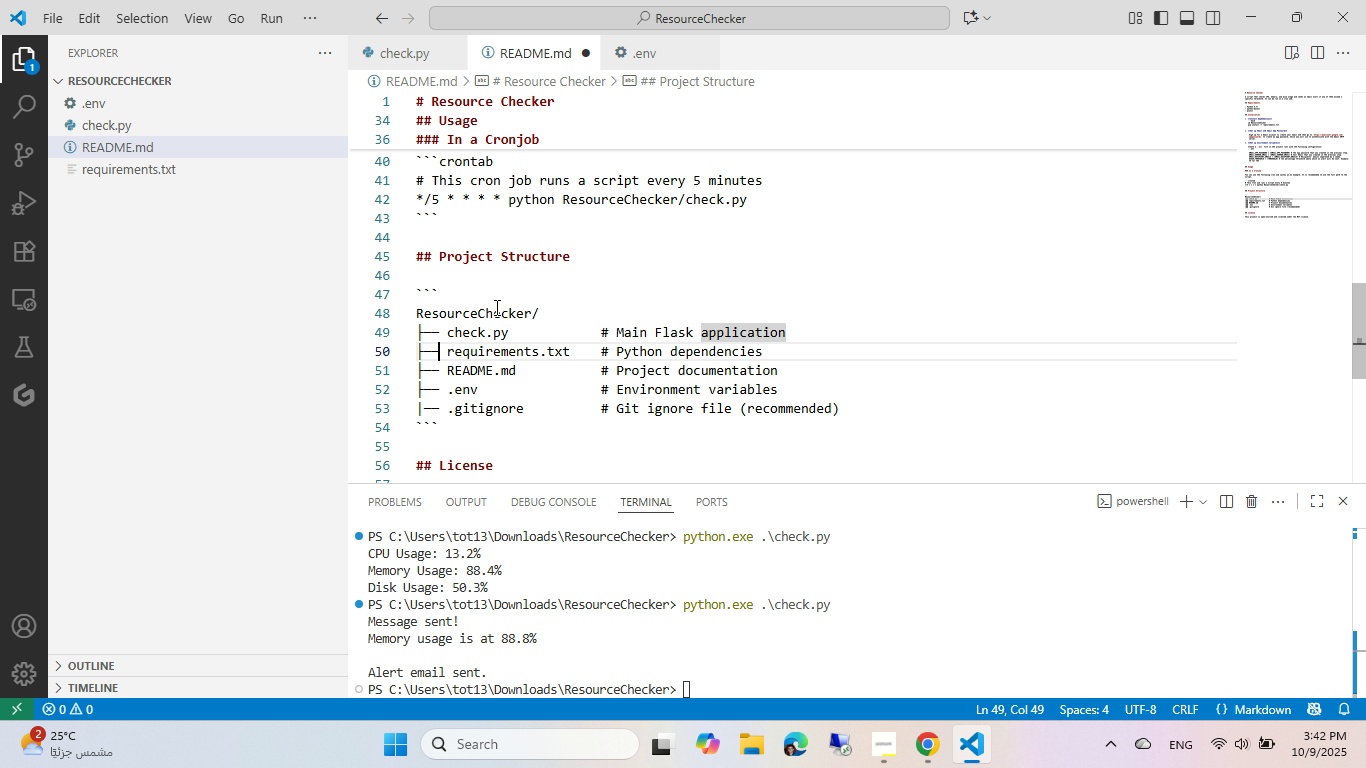 
key(Control+ArrowRight)
 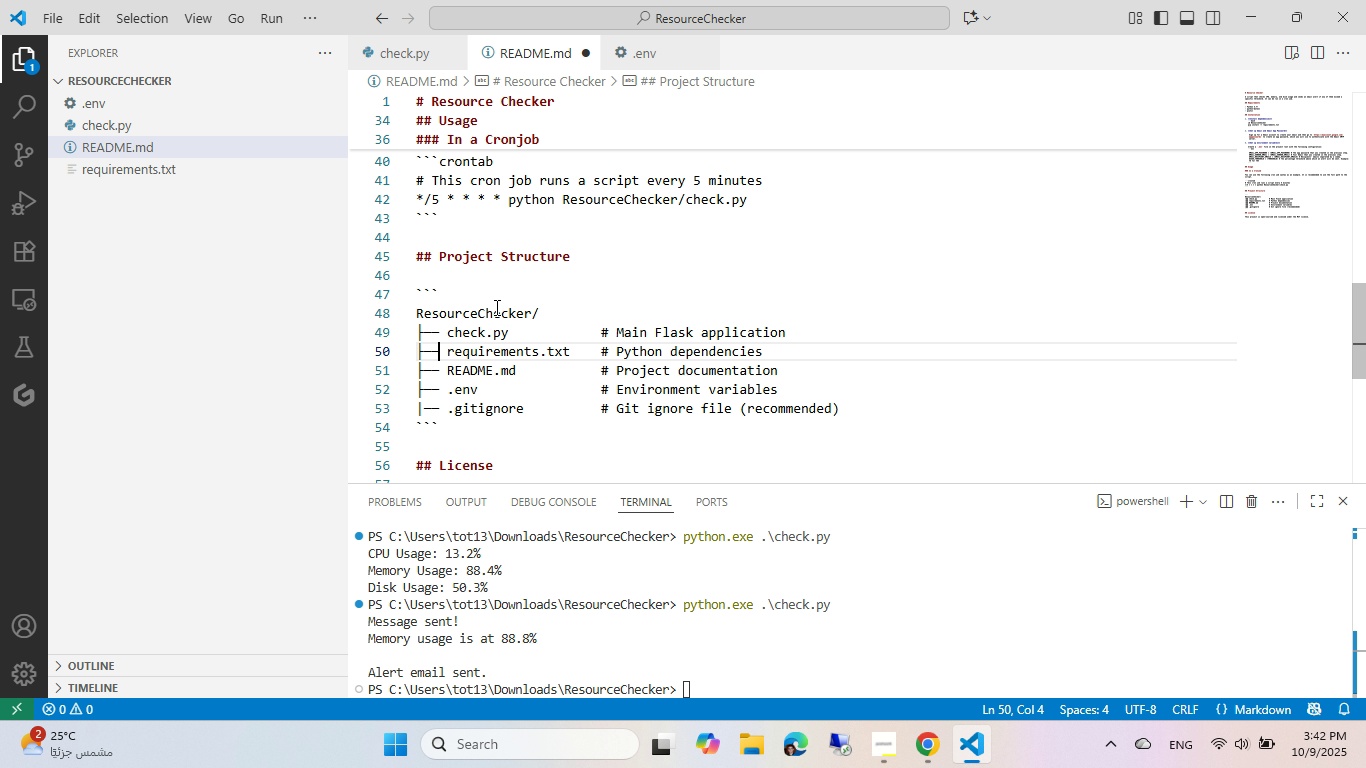 
key(Control+ControlLeft)
 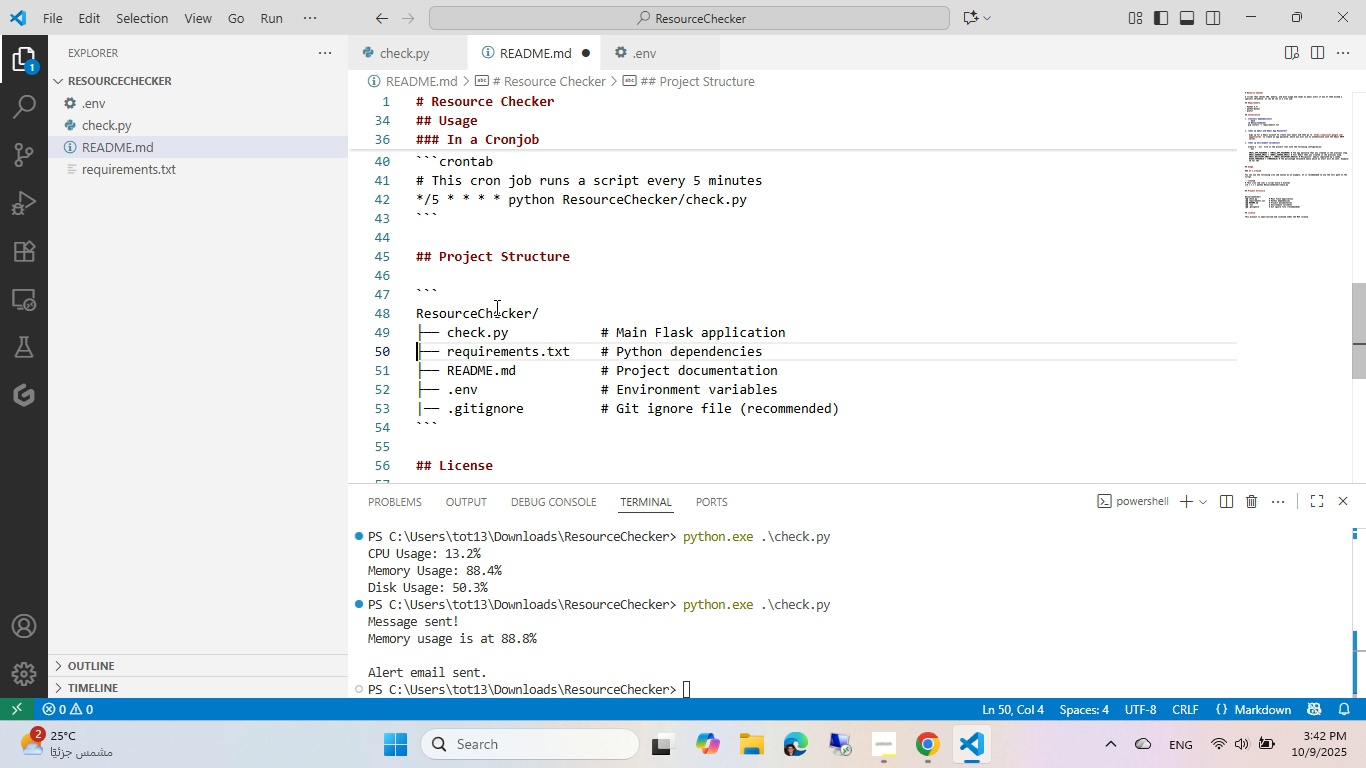 
key(Control+ArrowLeft)
 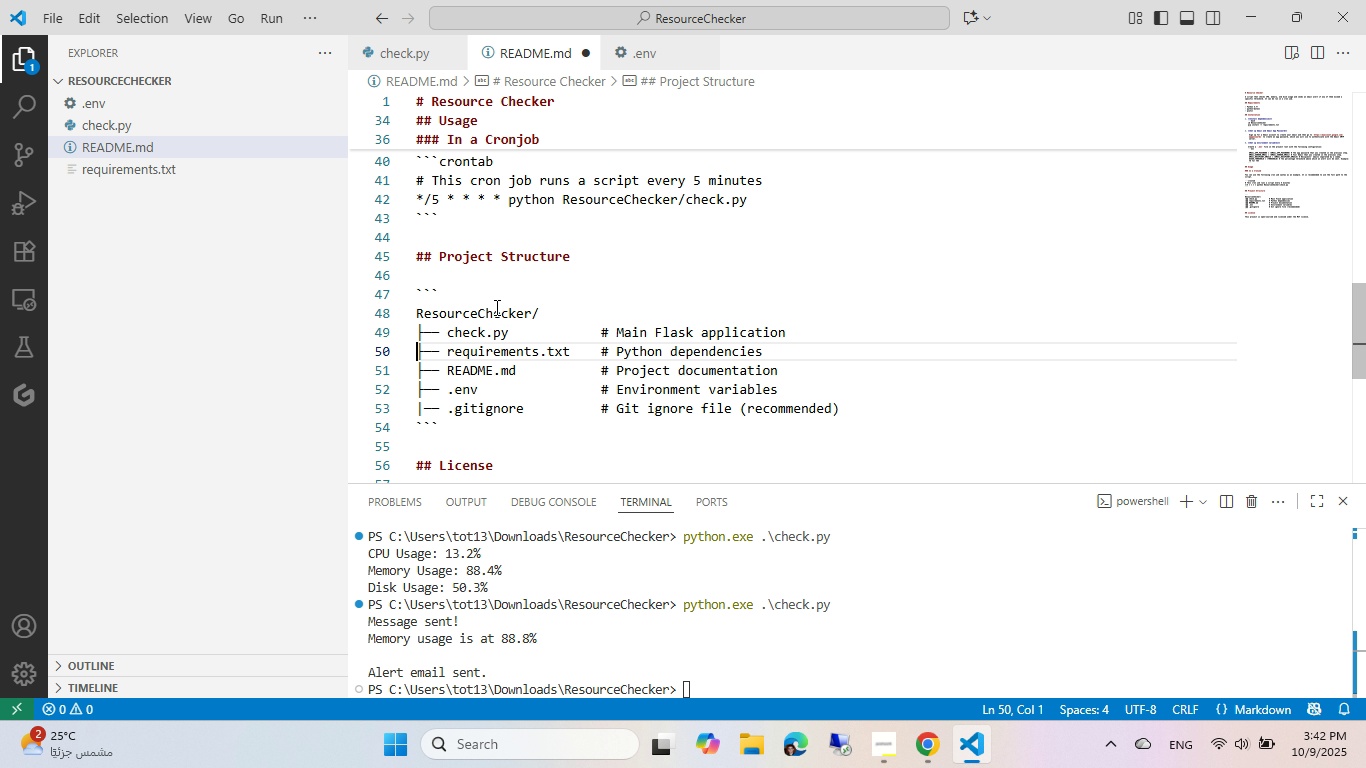 
key(Control+ControlLeft)
 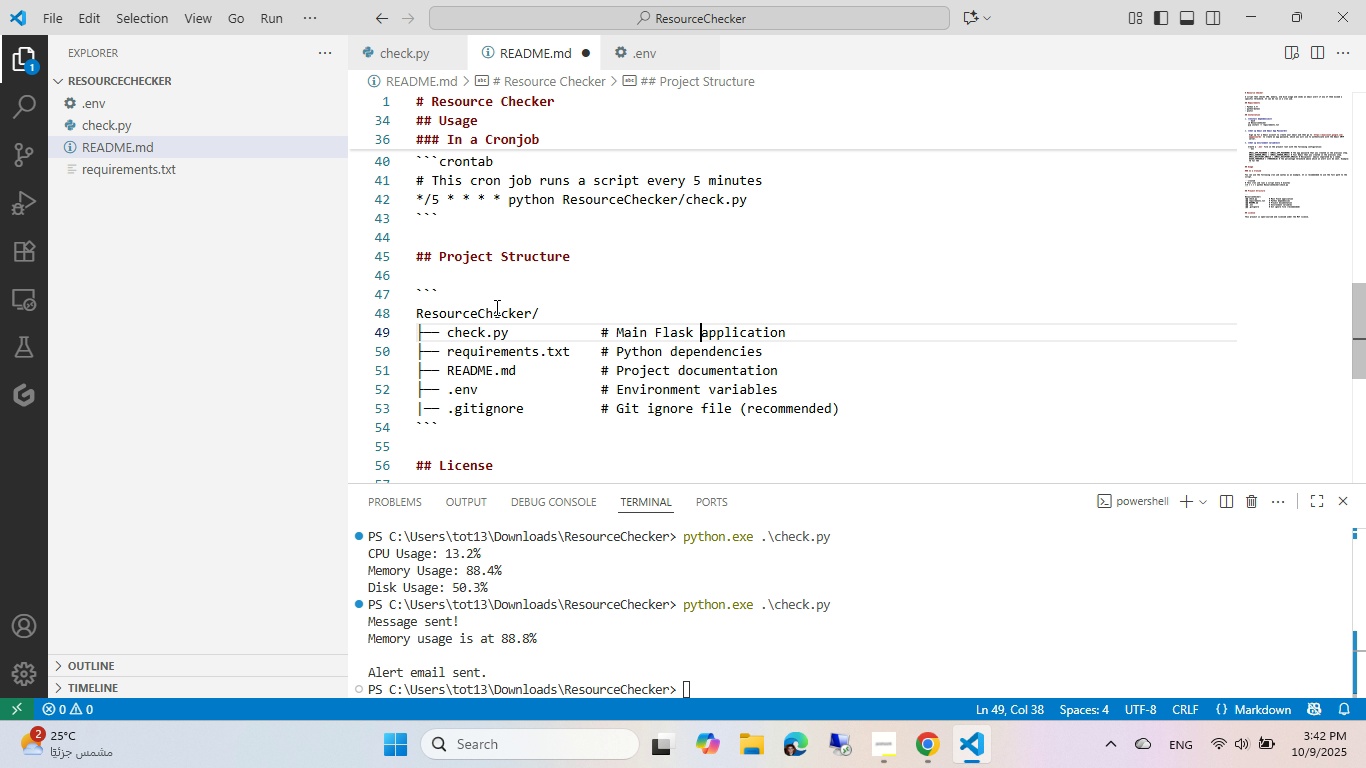 
key(Control+ArrowLeft)
 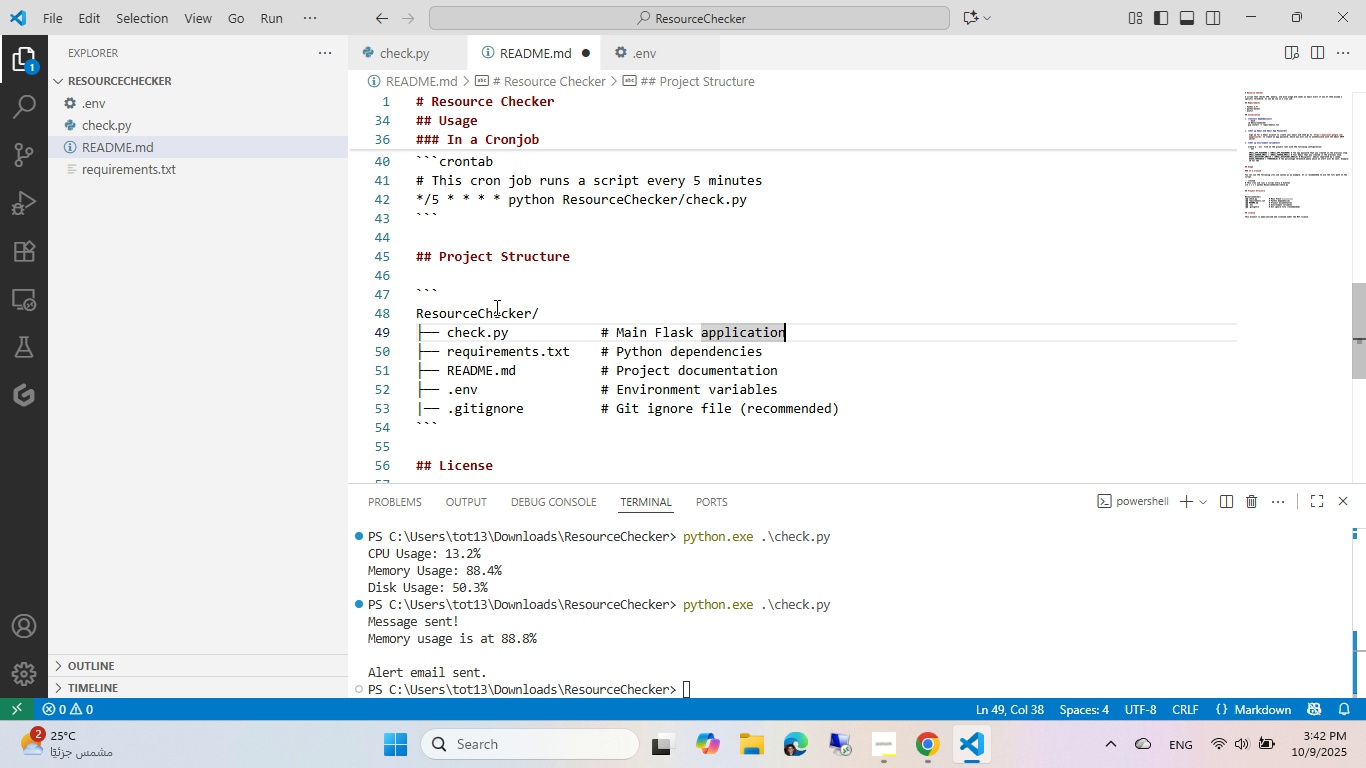 
key(End)
 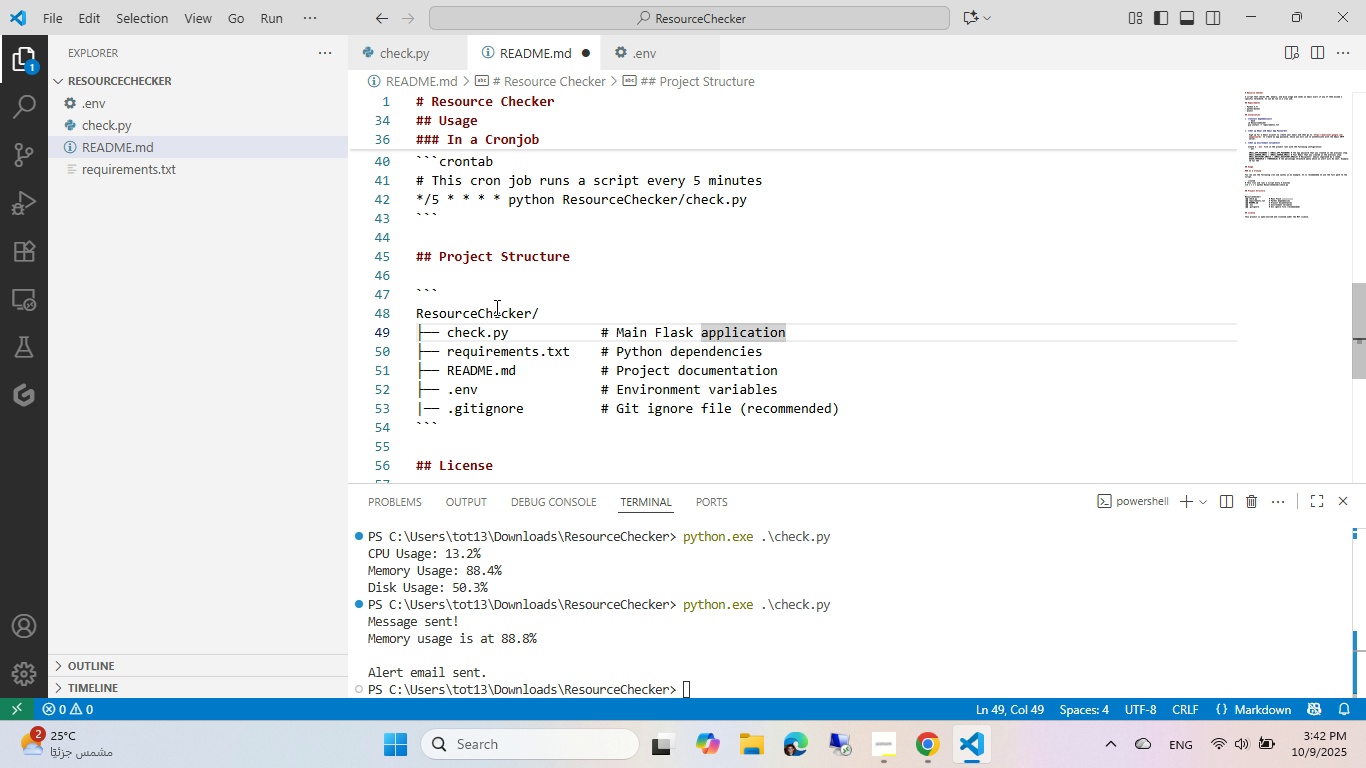 
key(Control+Backspace)
 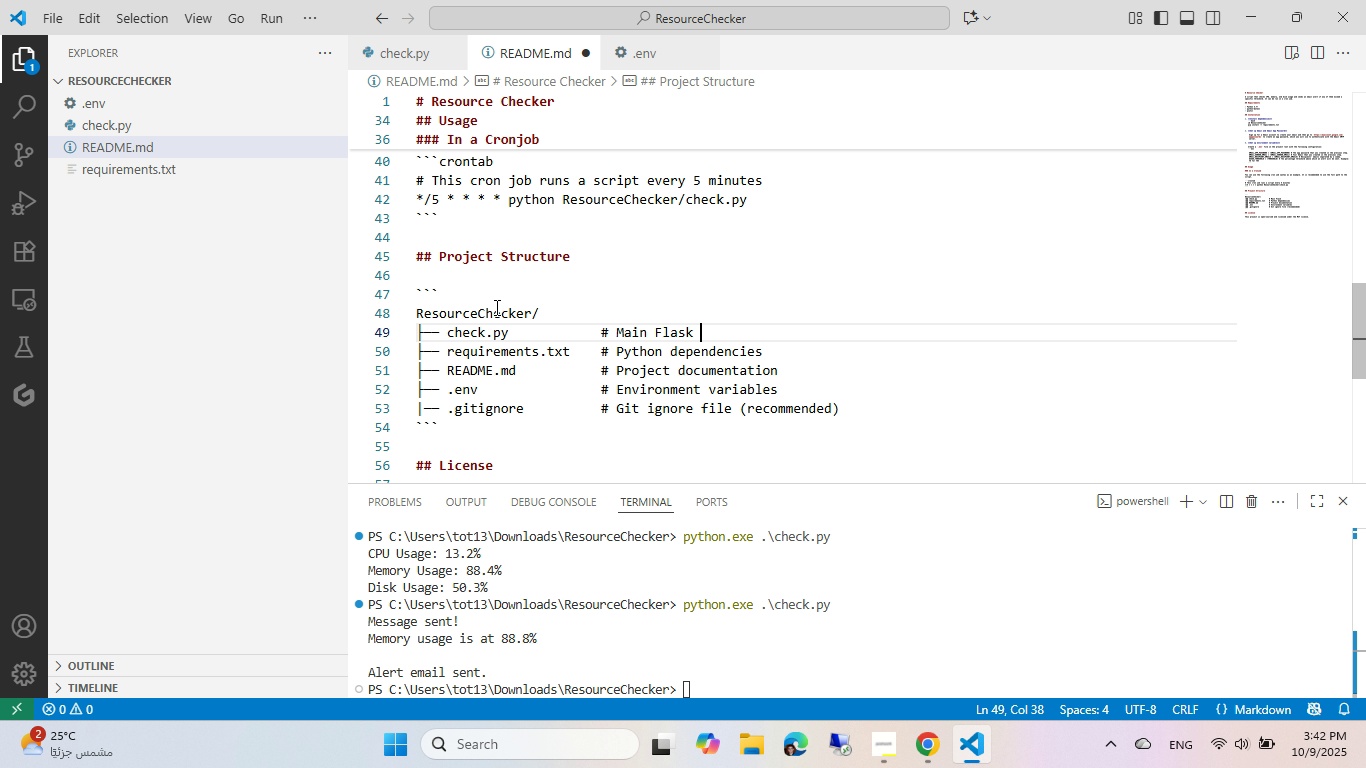 
key(Control+Backspace)
 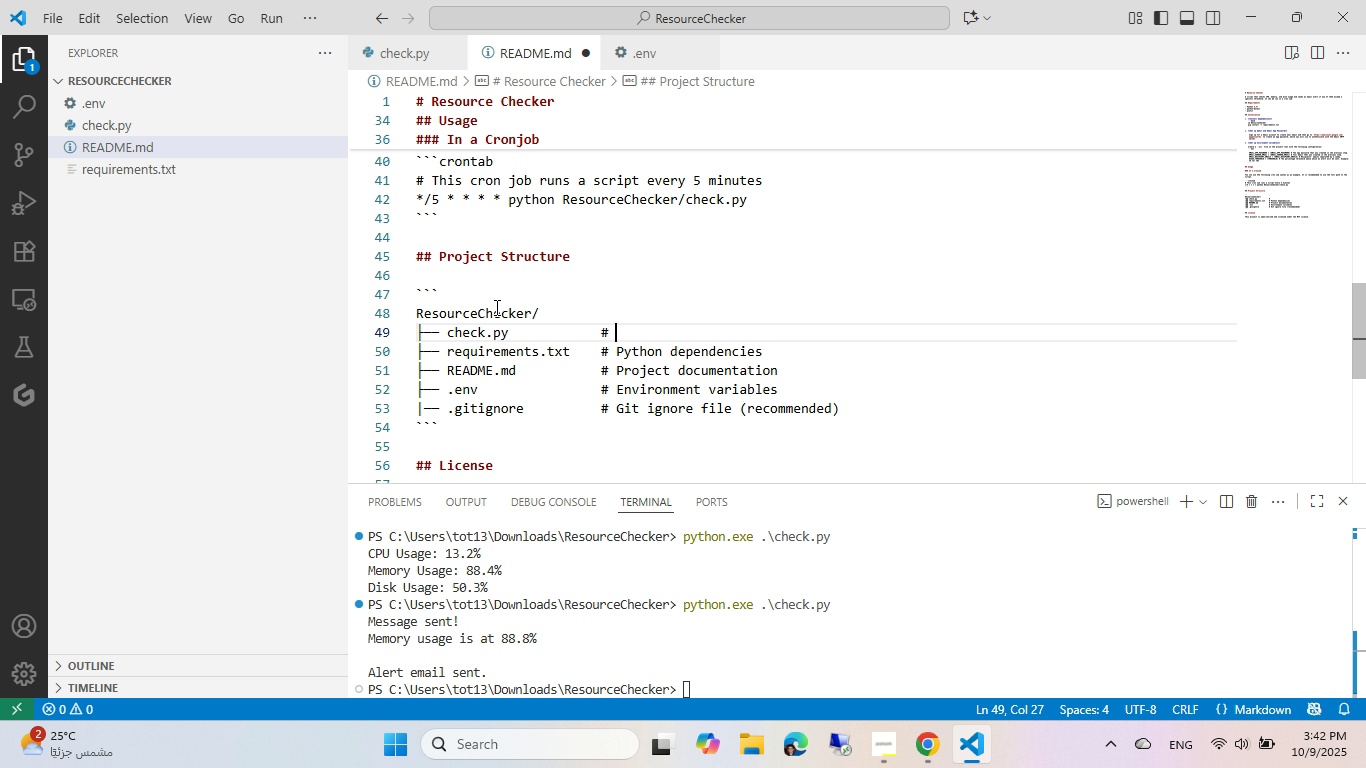 
key(Control+Backspace)
 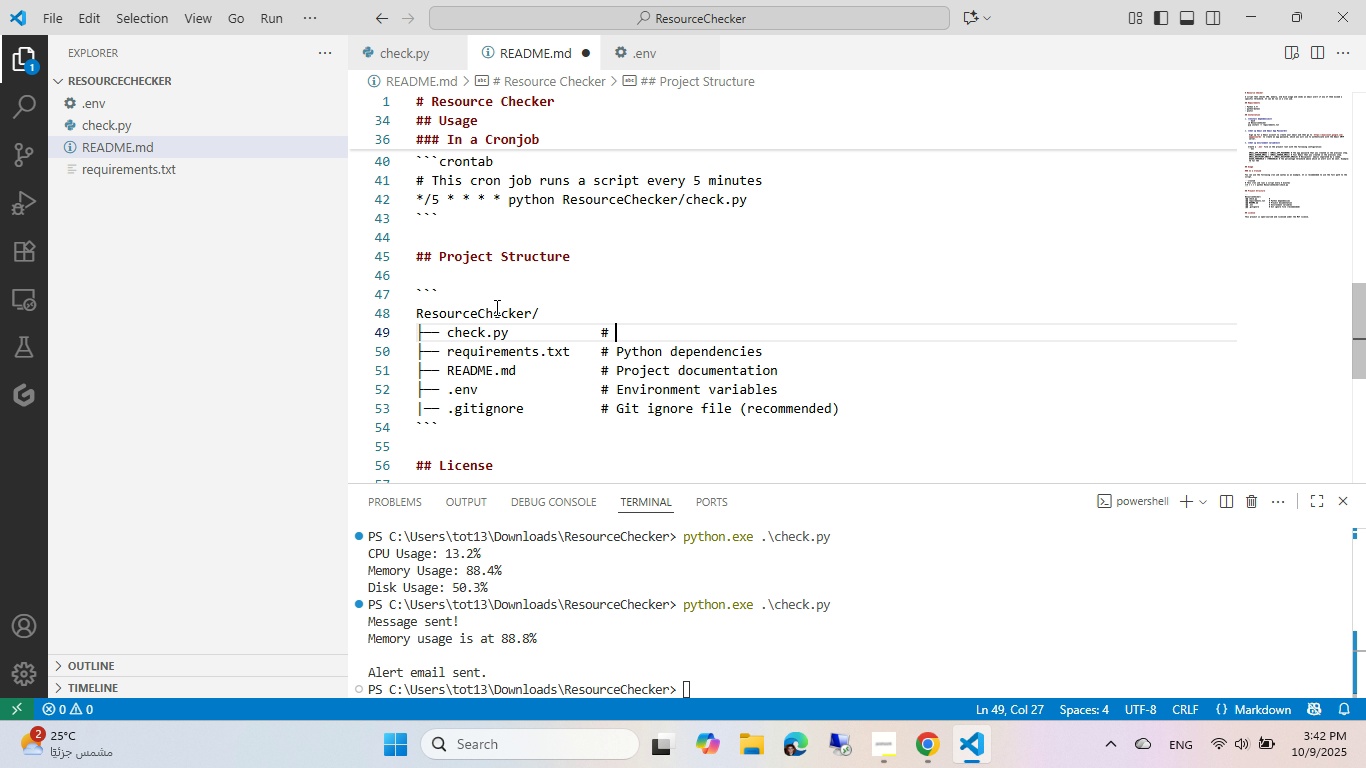 
type(The checker scrit)
 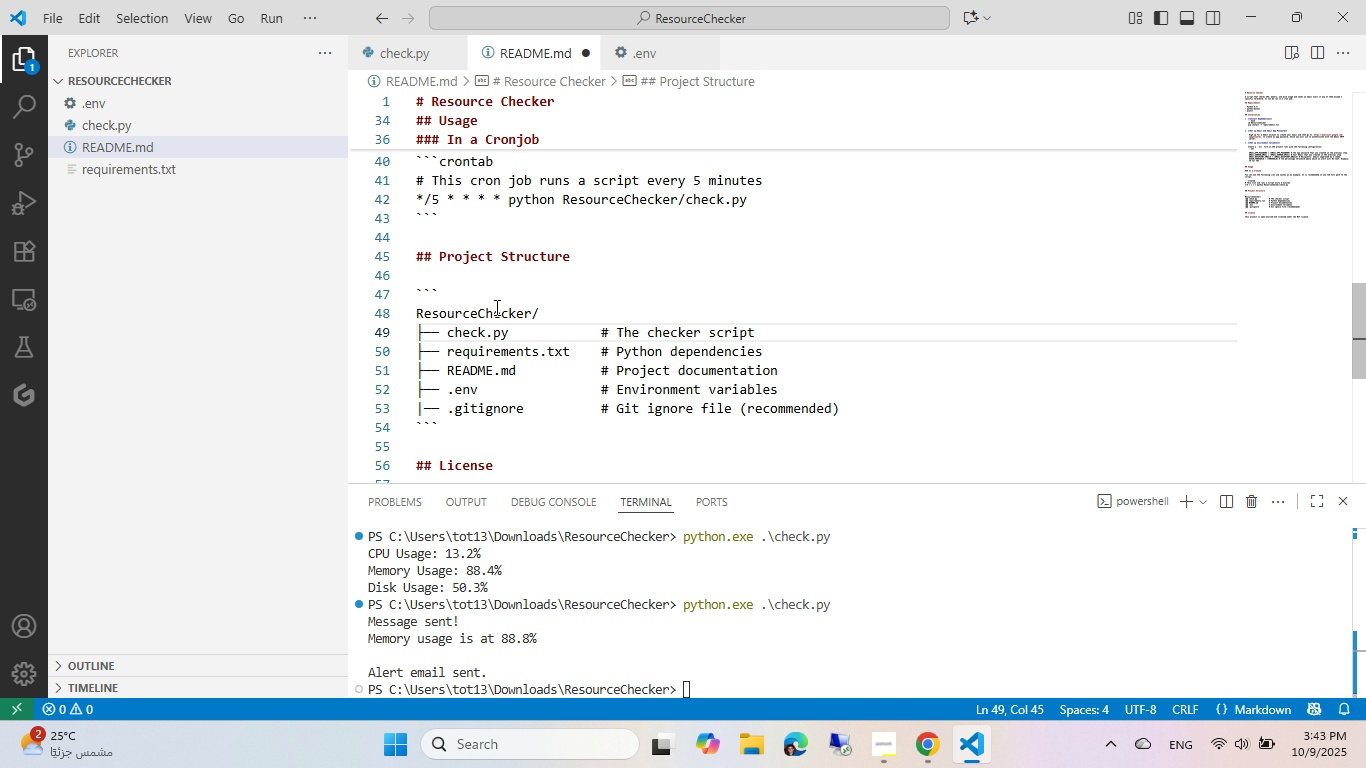 
key(Control+ControlLeft)
 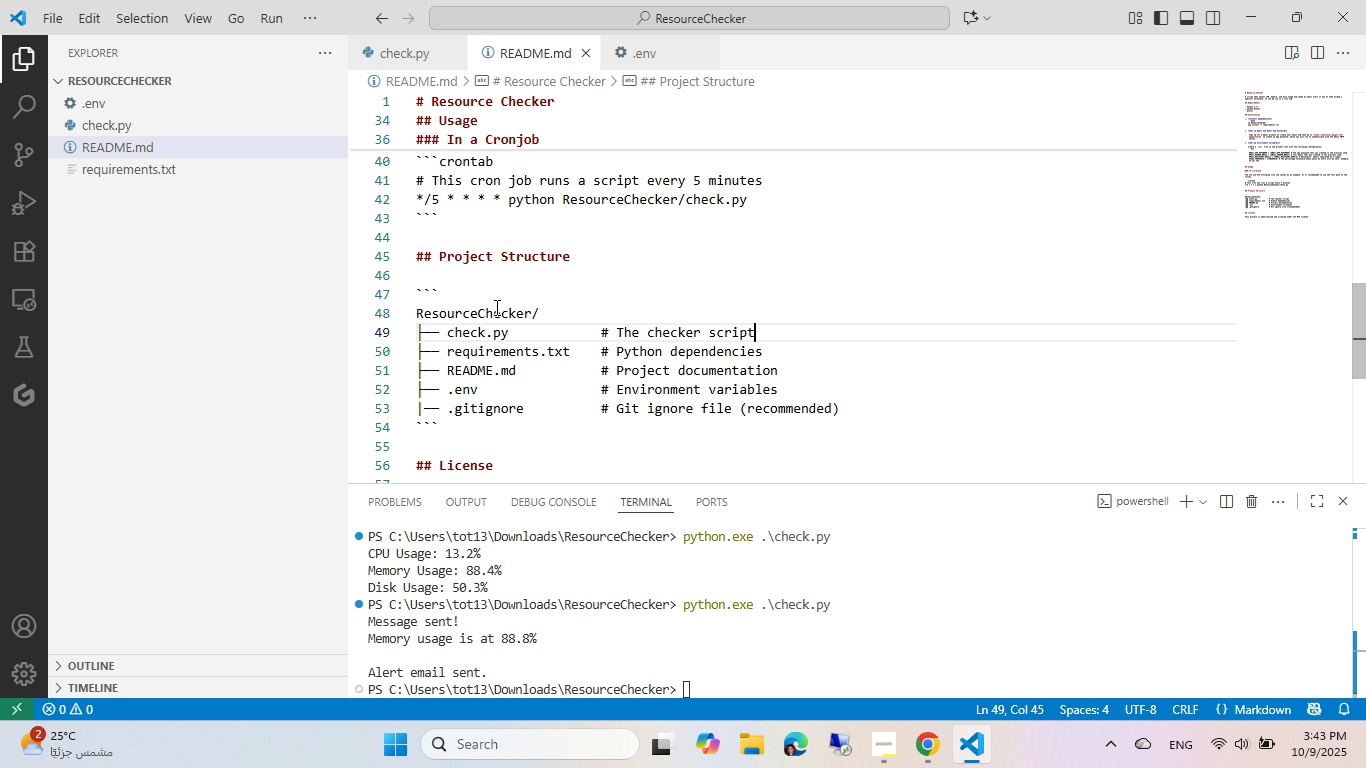 
key(Control+S)
 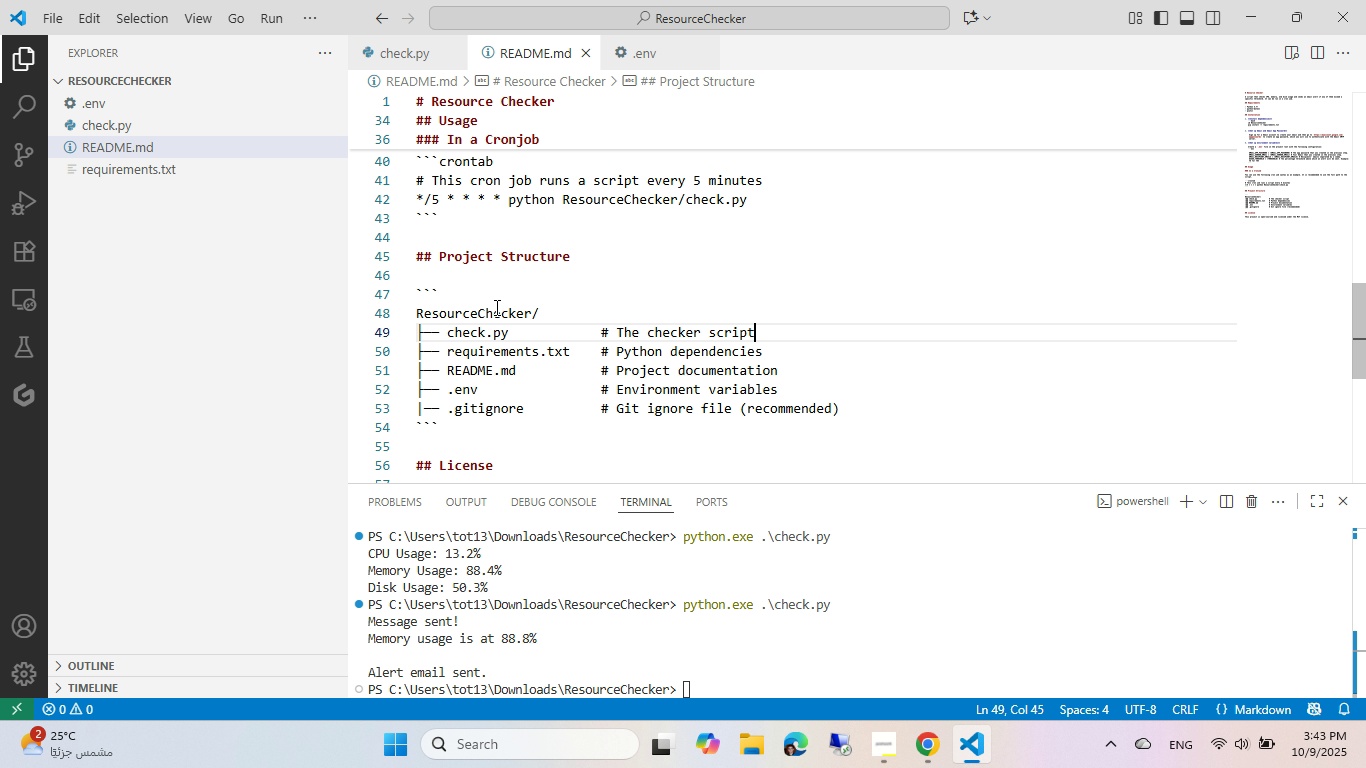 
scroll: coordinate [495, 307], scroll_direction: down, amount: 1.0
 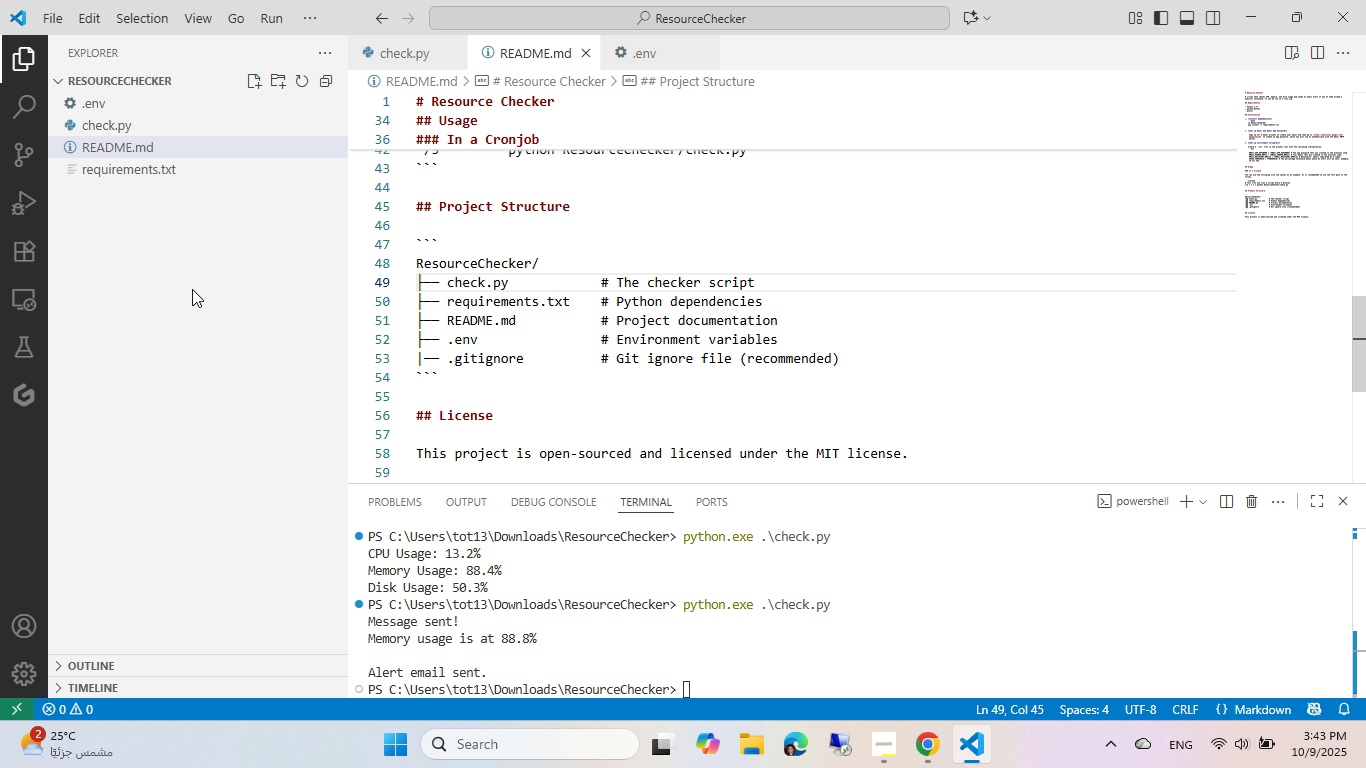 
left_click([178, 281])
 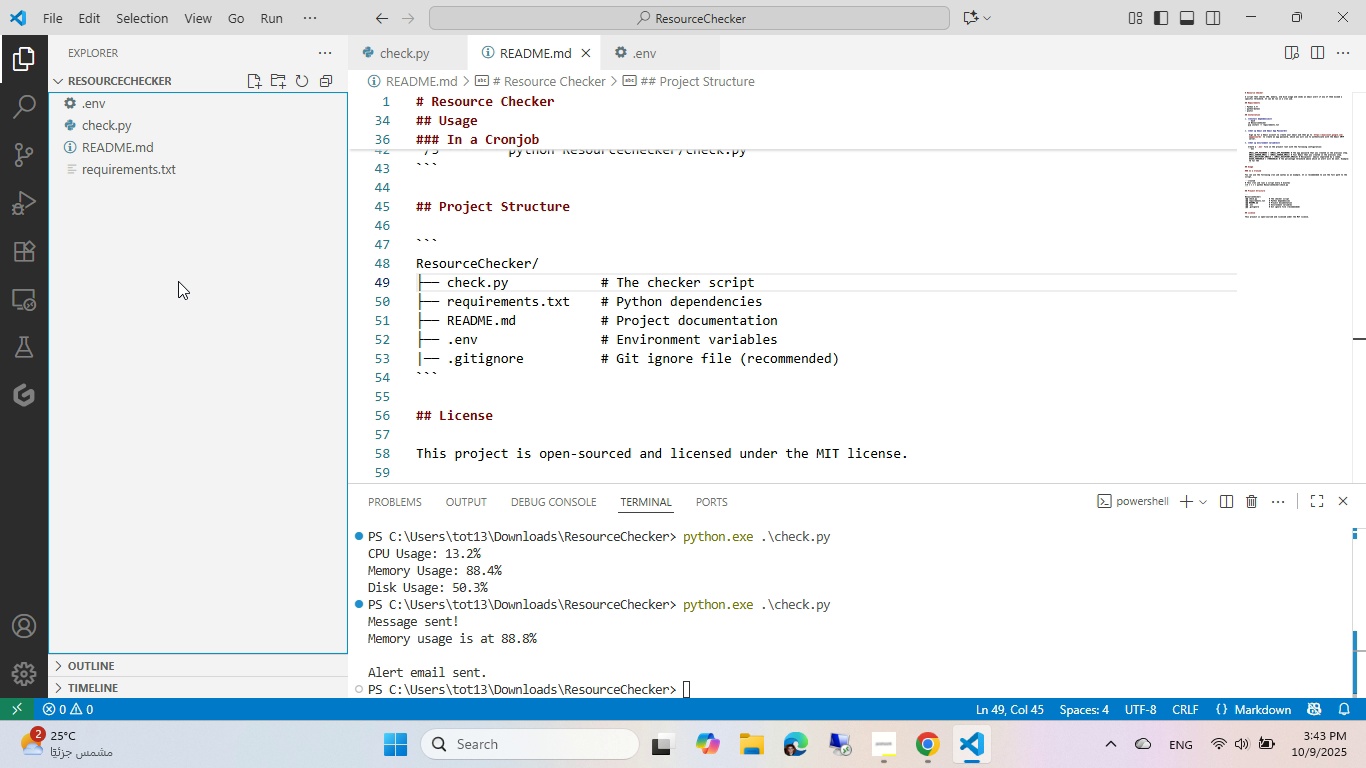 
right_click([178, 281])
 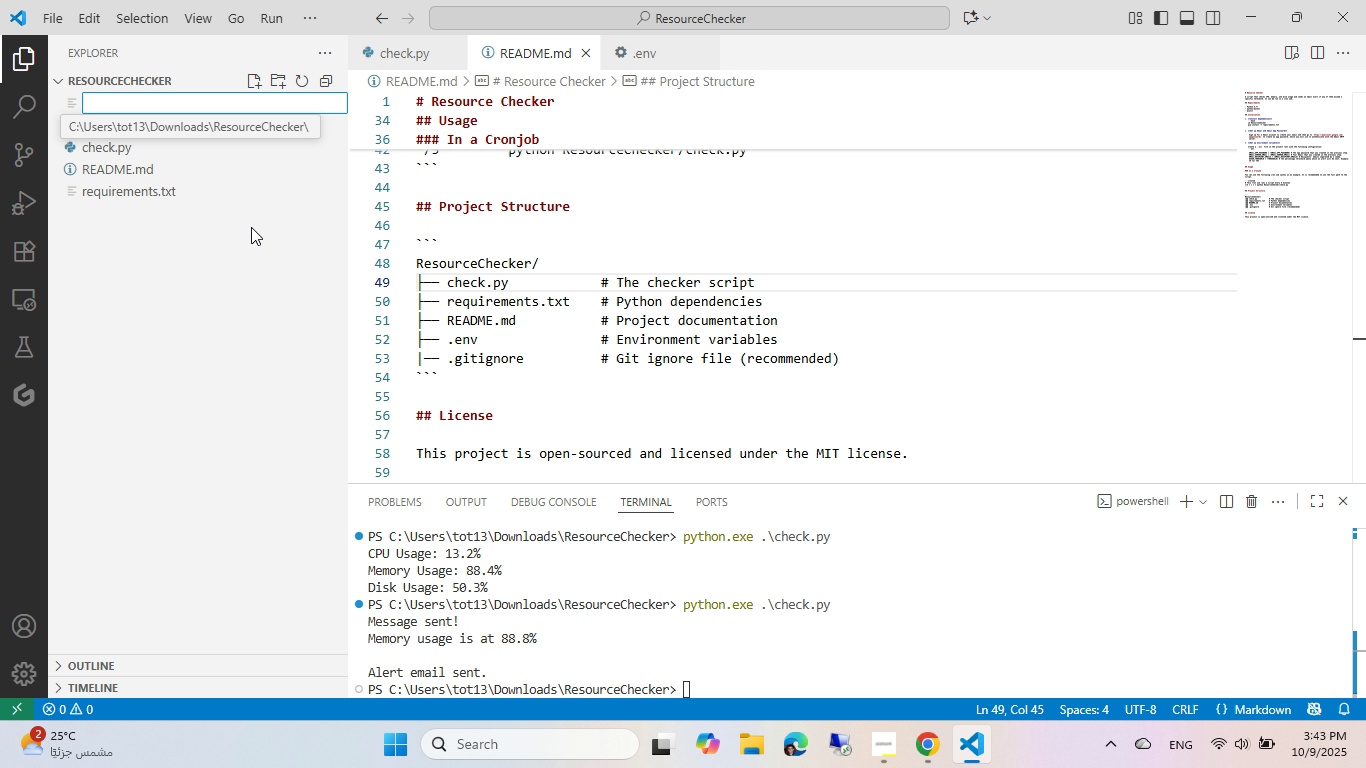 
type(.gitignore)
 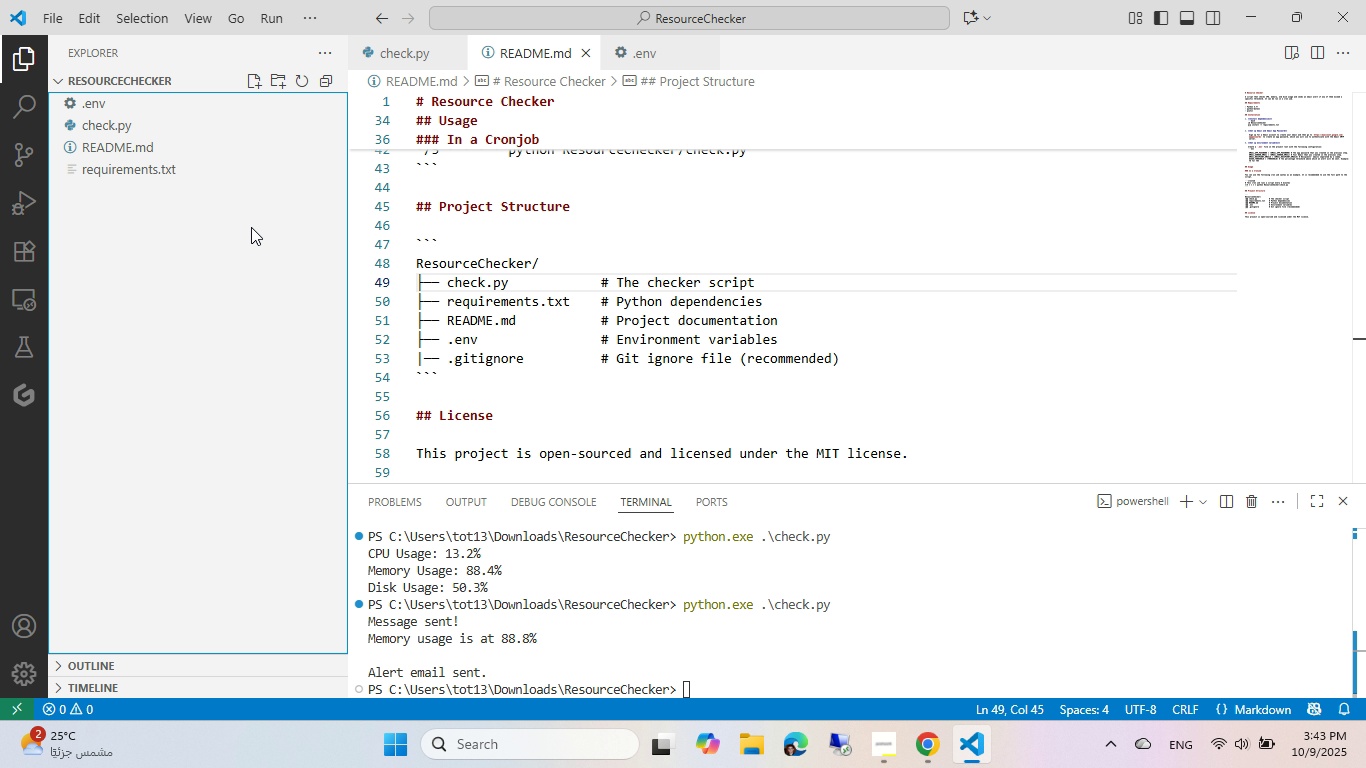 
key(Enter)
 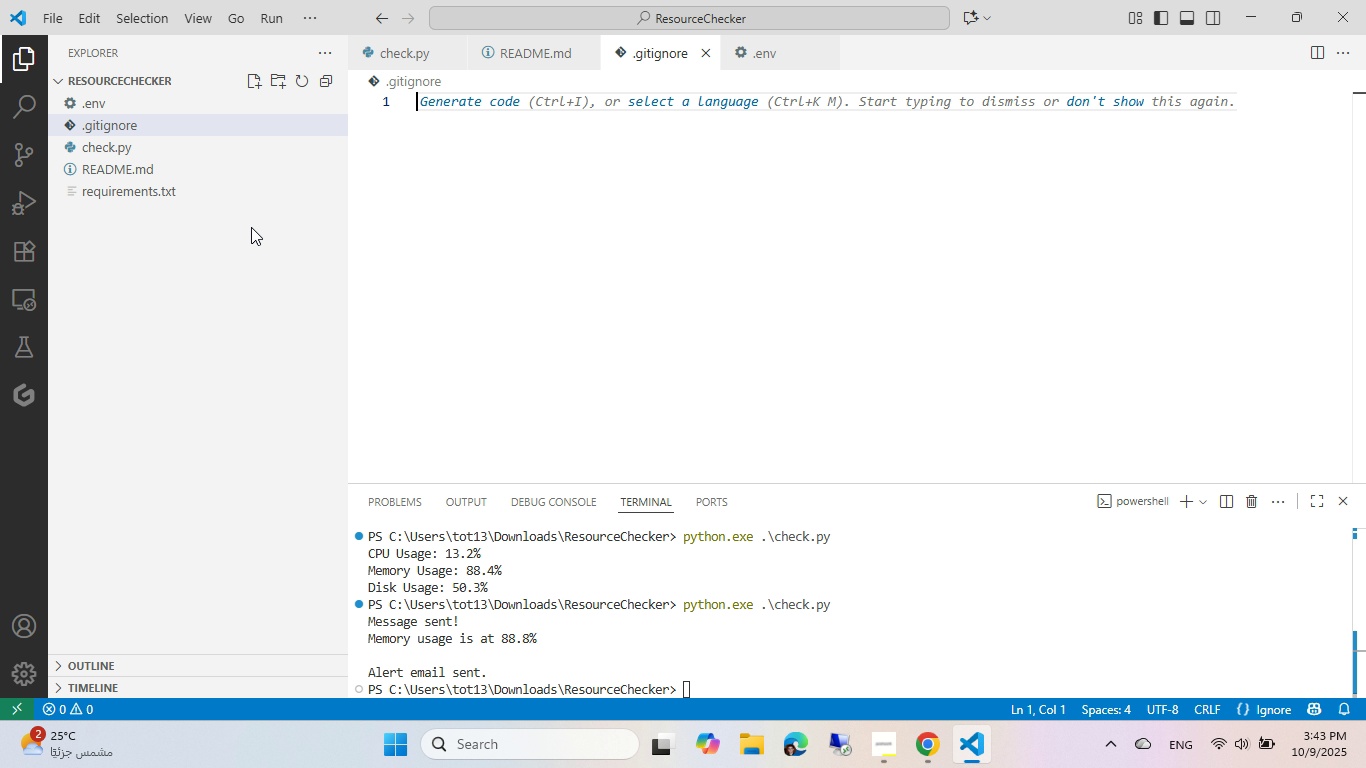 
type(.env)
 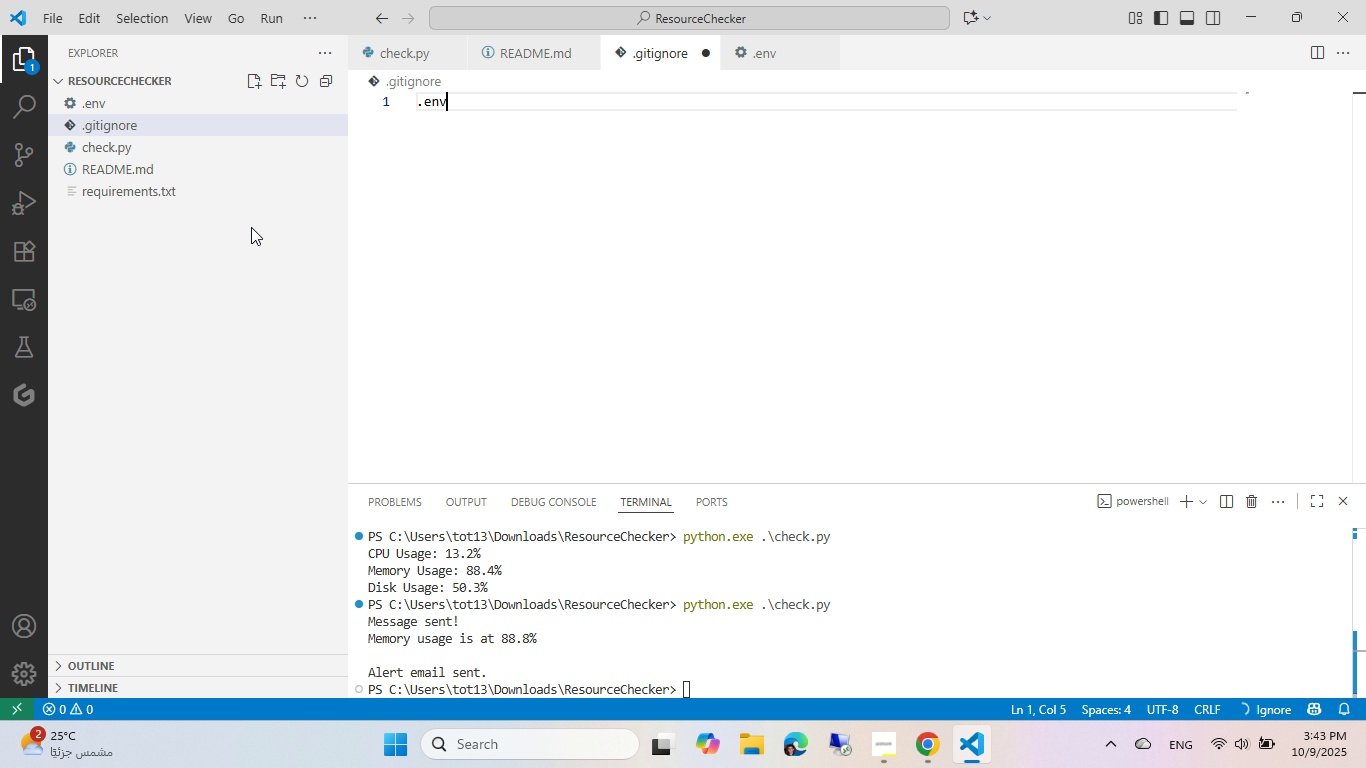 
key(Control+ControlLeft)
 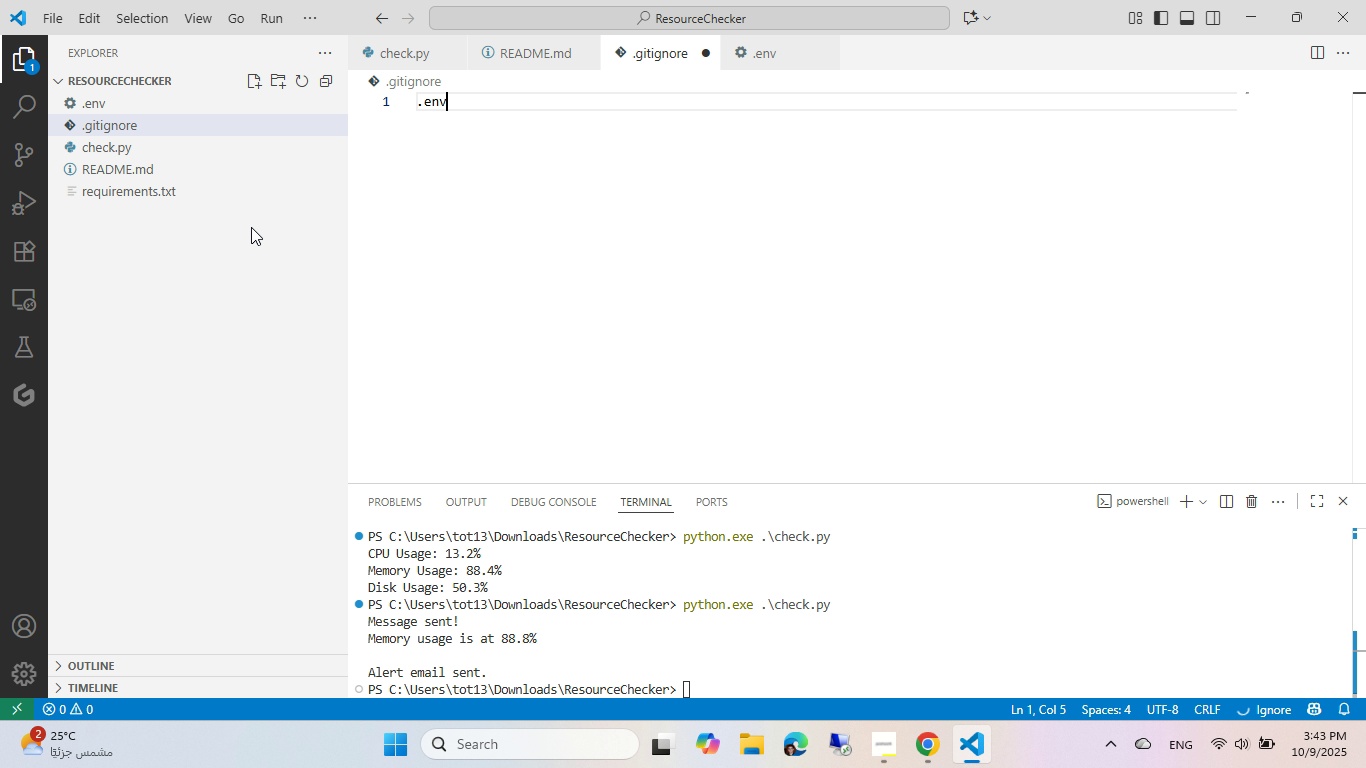 
key(Control+S)
 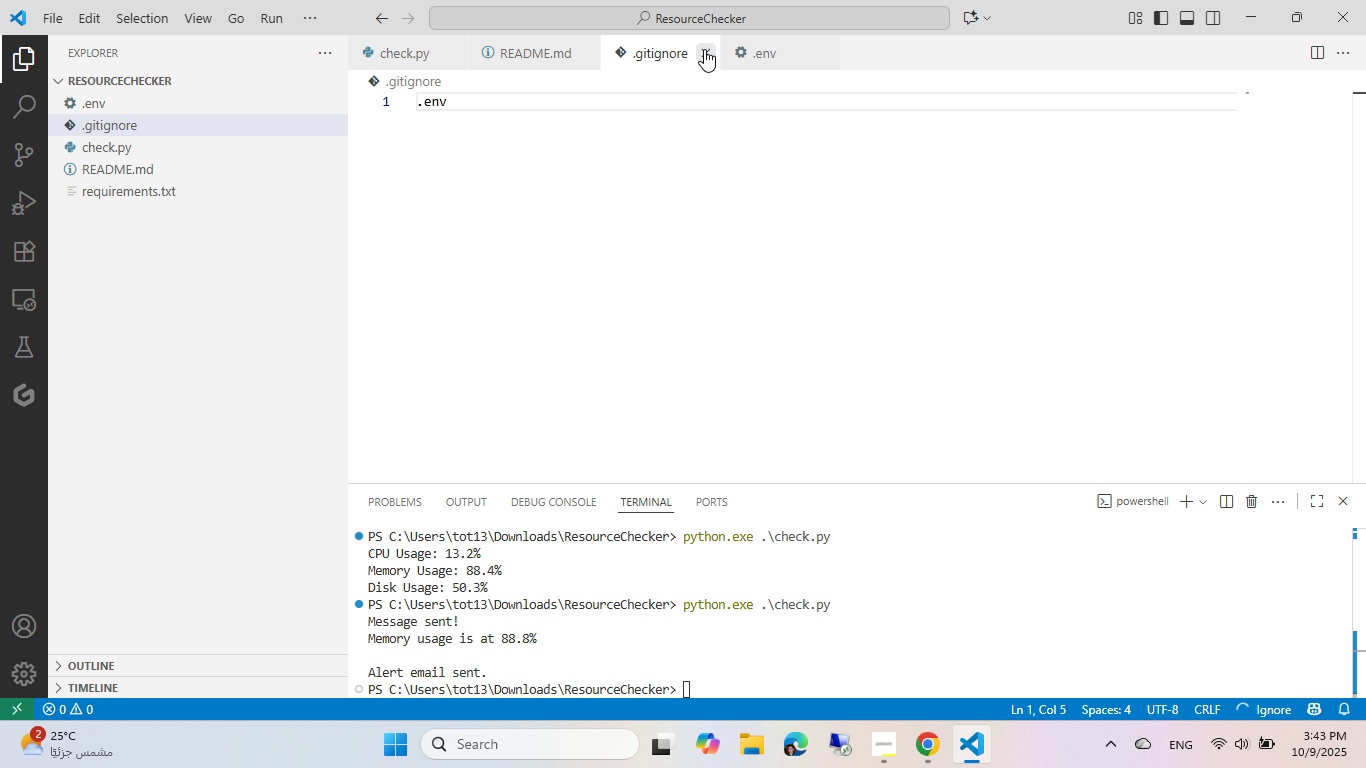 
left_click([704, 49])
 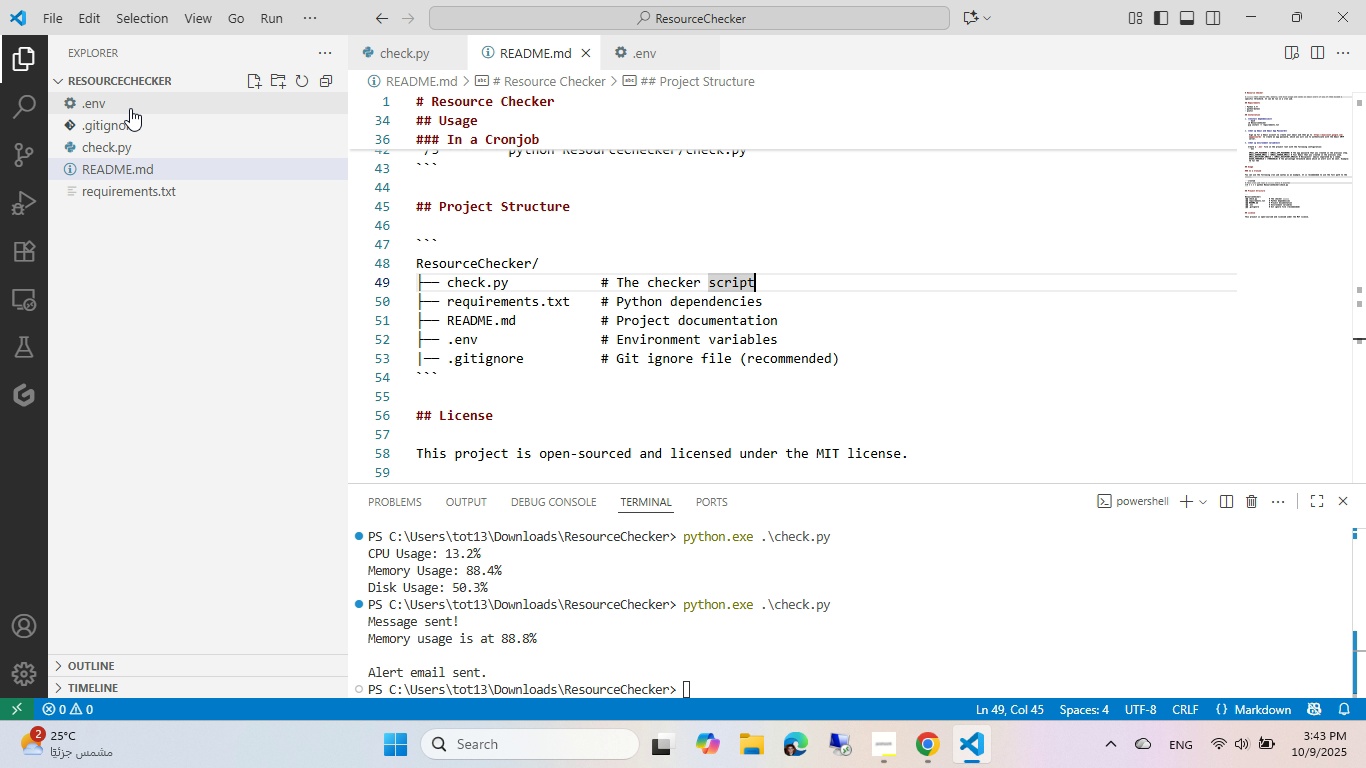 
wait(9.38)
 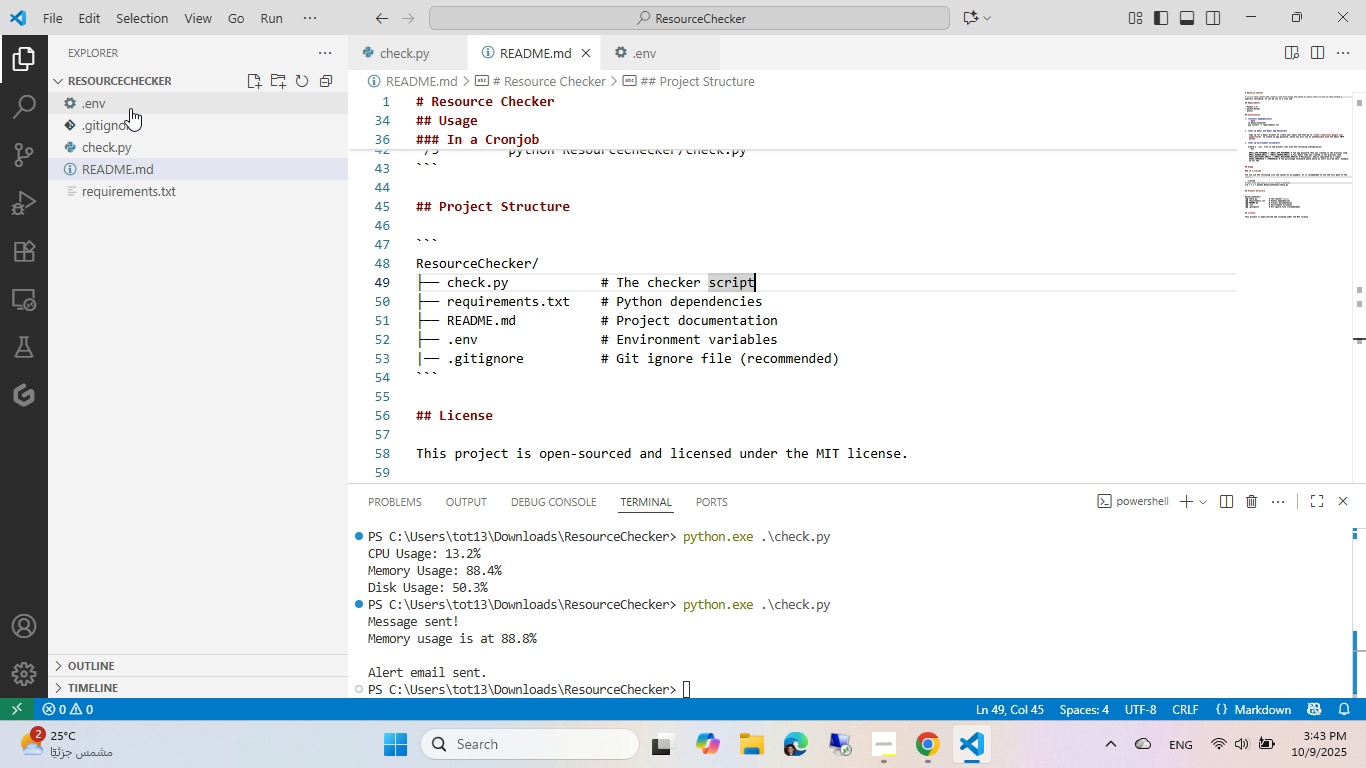 
scroll: coordinate [553, 226], scroll_direction: down, amount: 3.0
 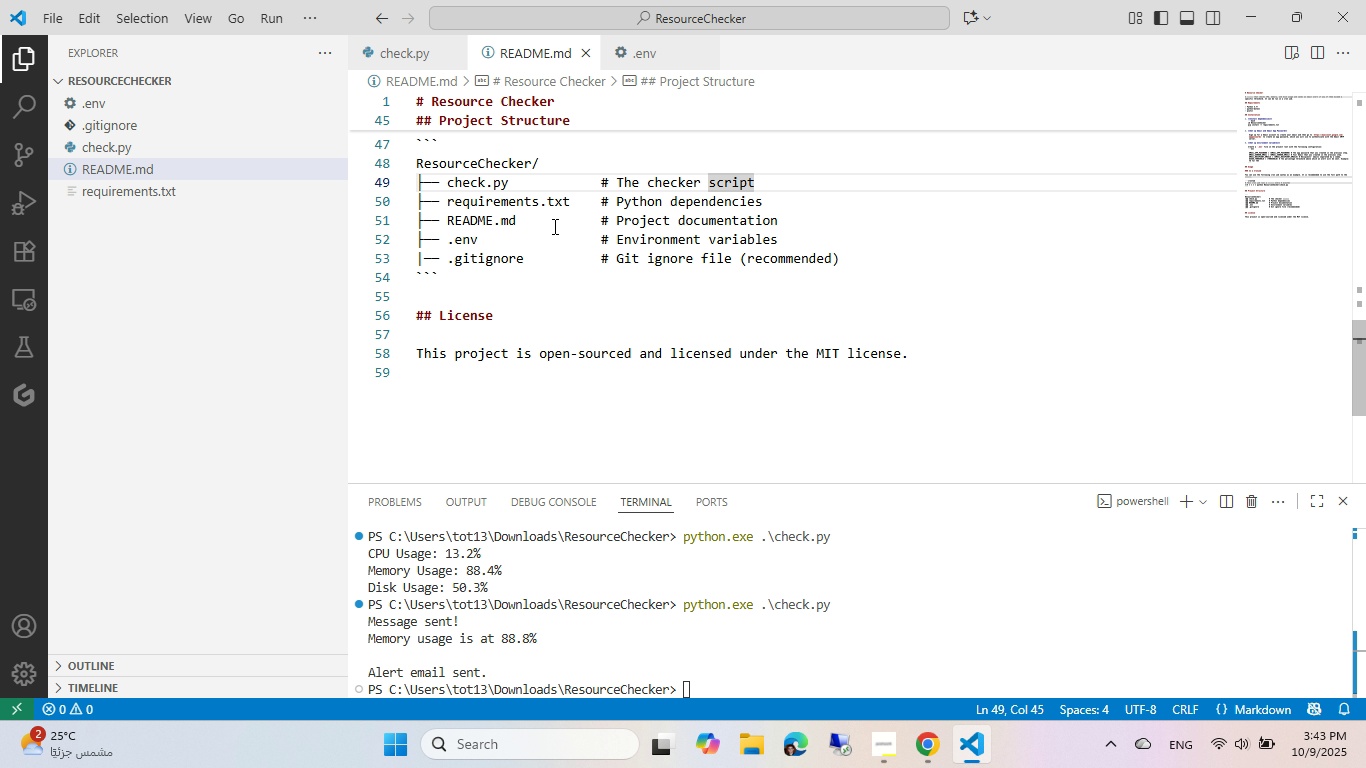 
scroll: coordinate [553, 226], scroll_direction: up, amount: 26.0
 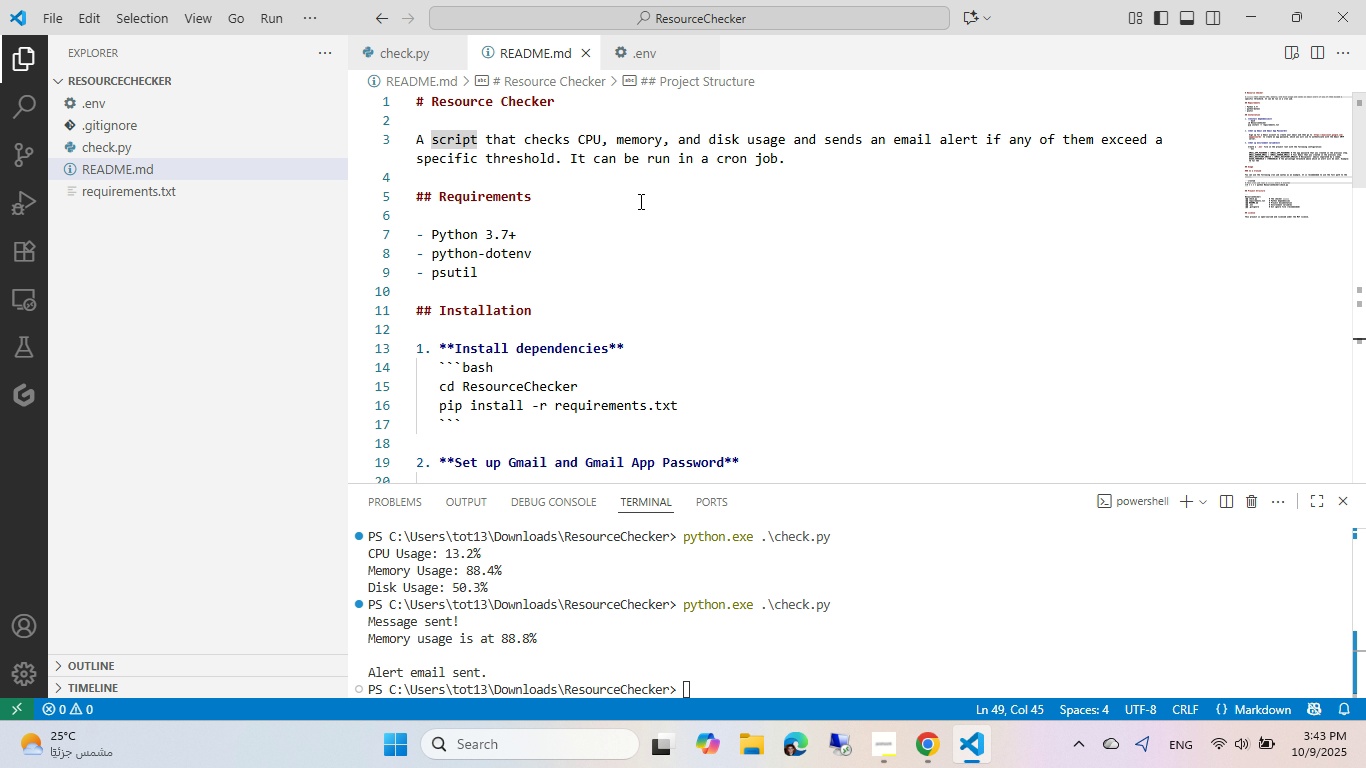 
left_click([639, 202])
 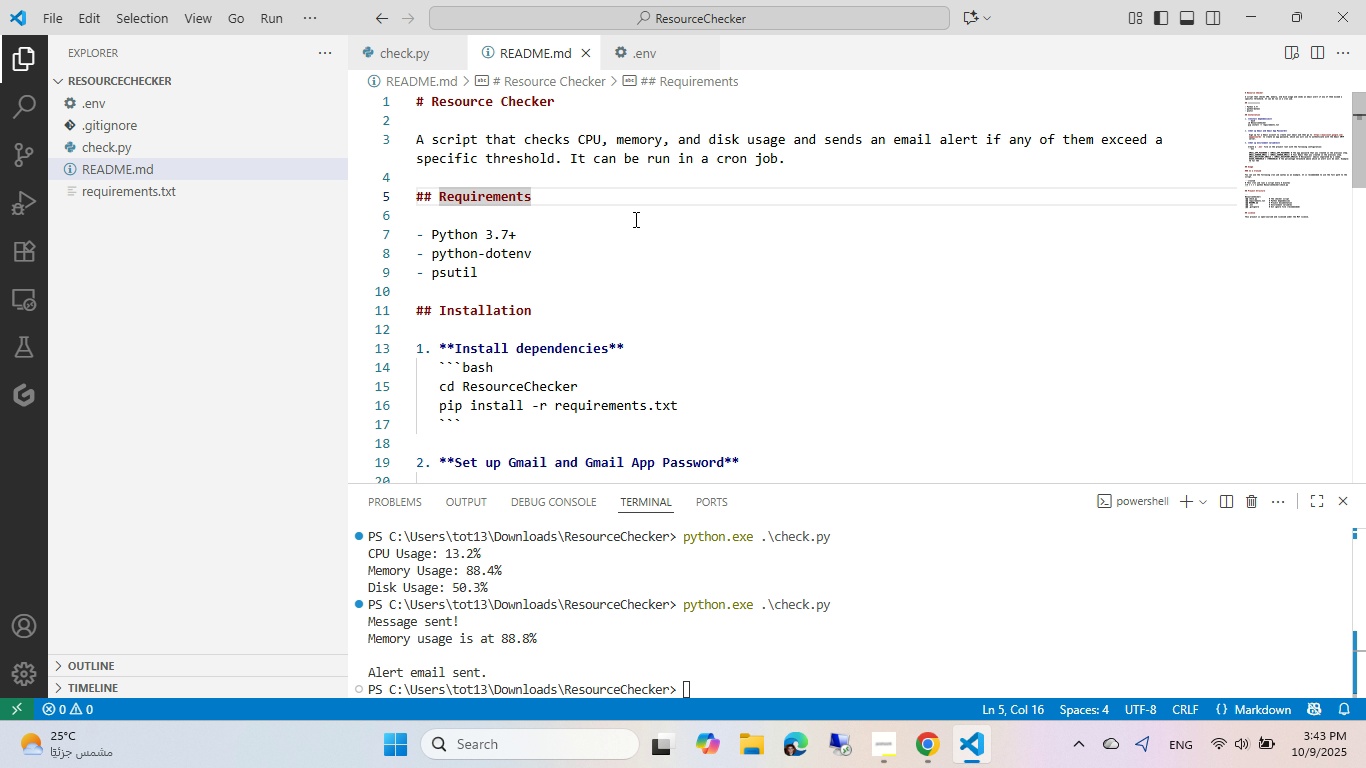 
left_click([630, 253])
 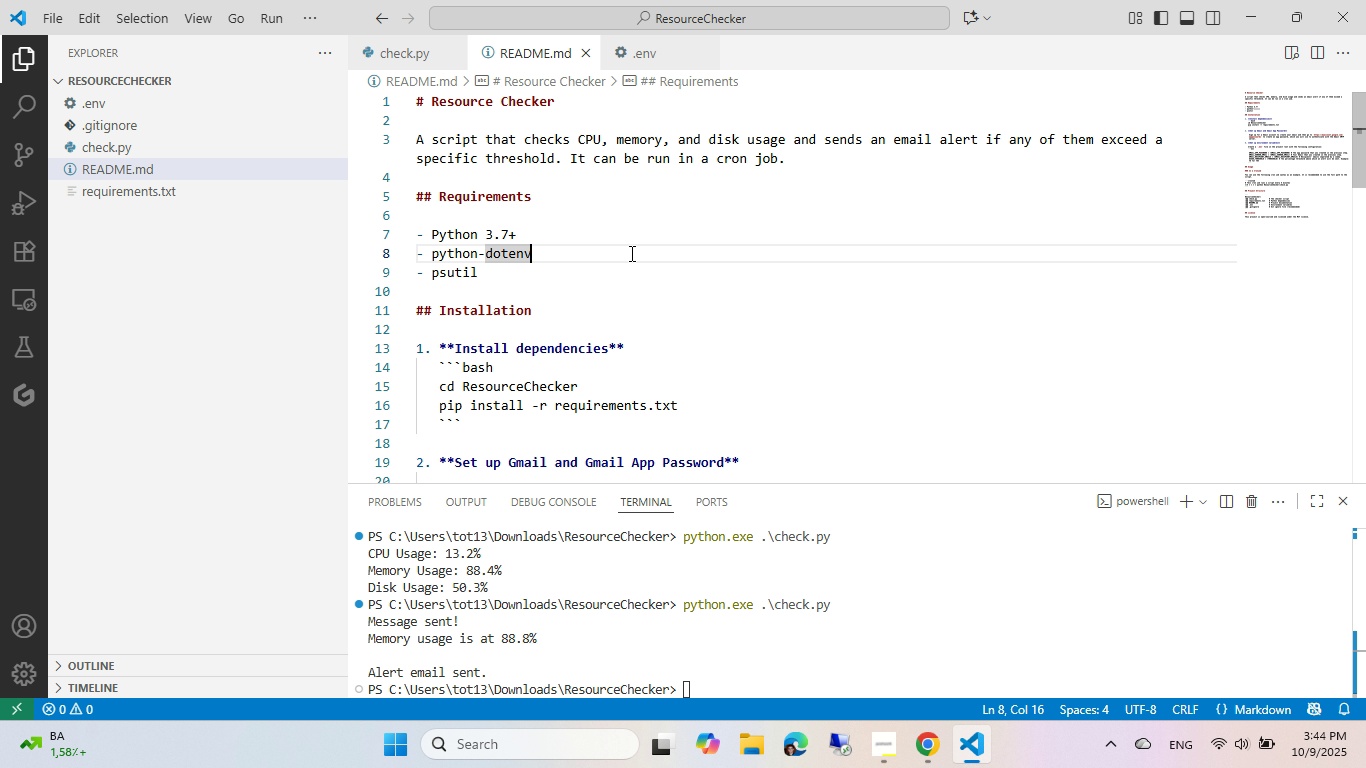 
wait(80.19)
 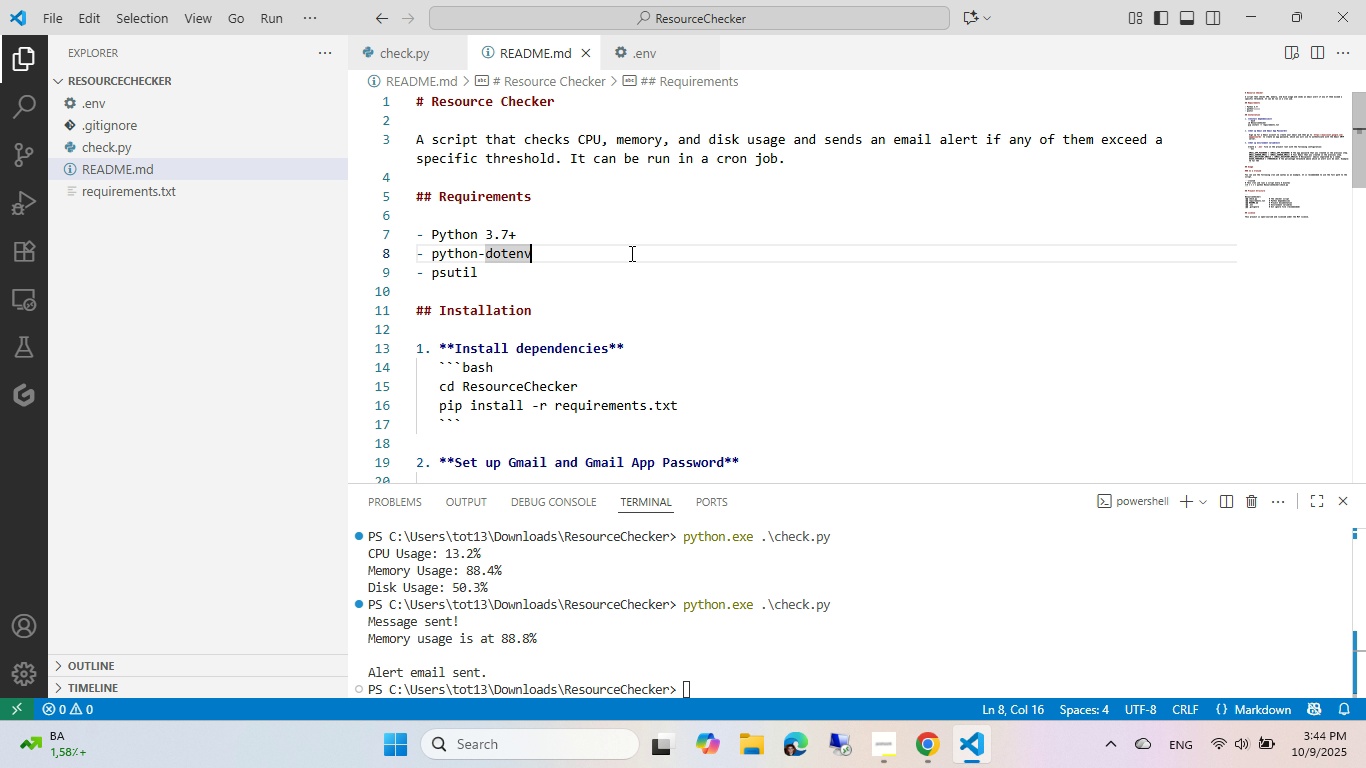 
left_click([760, 347])
 